 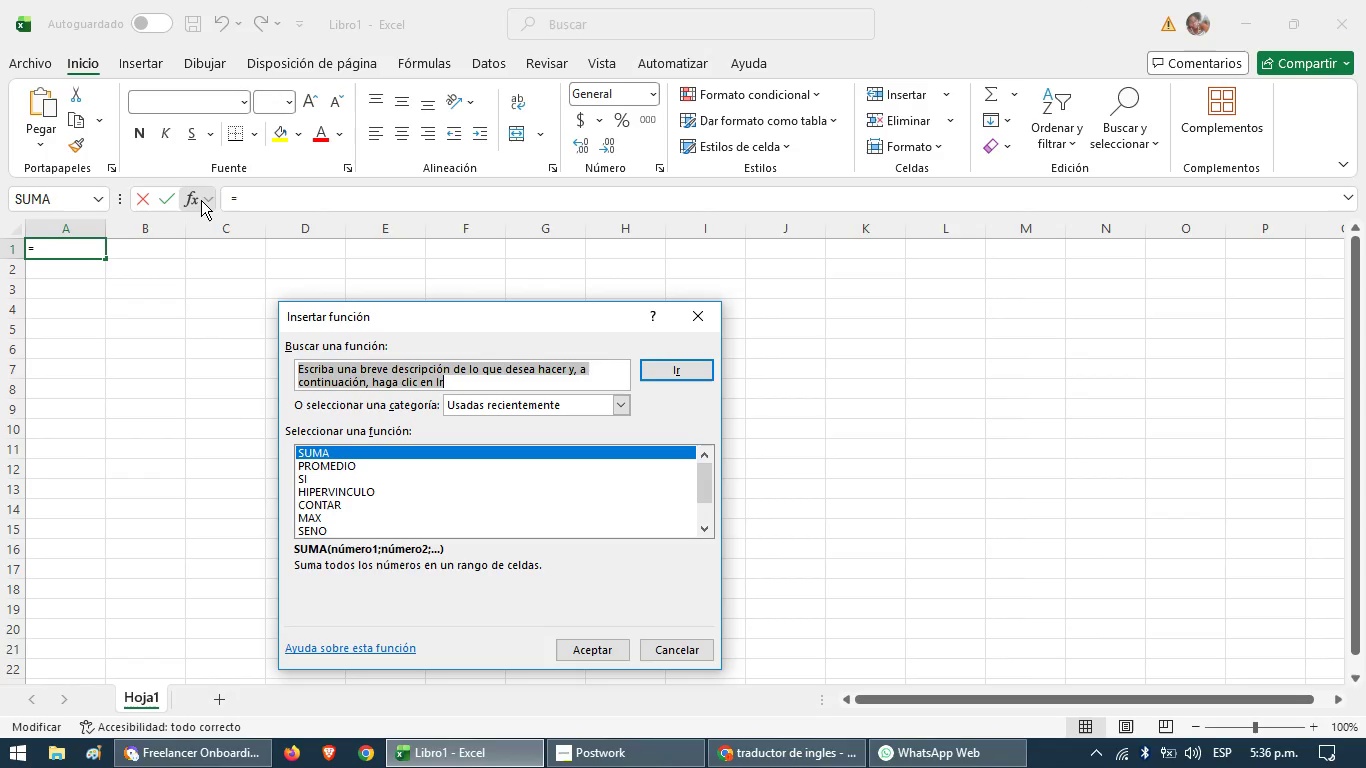 
left_click([707, 318])
 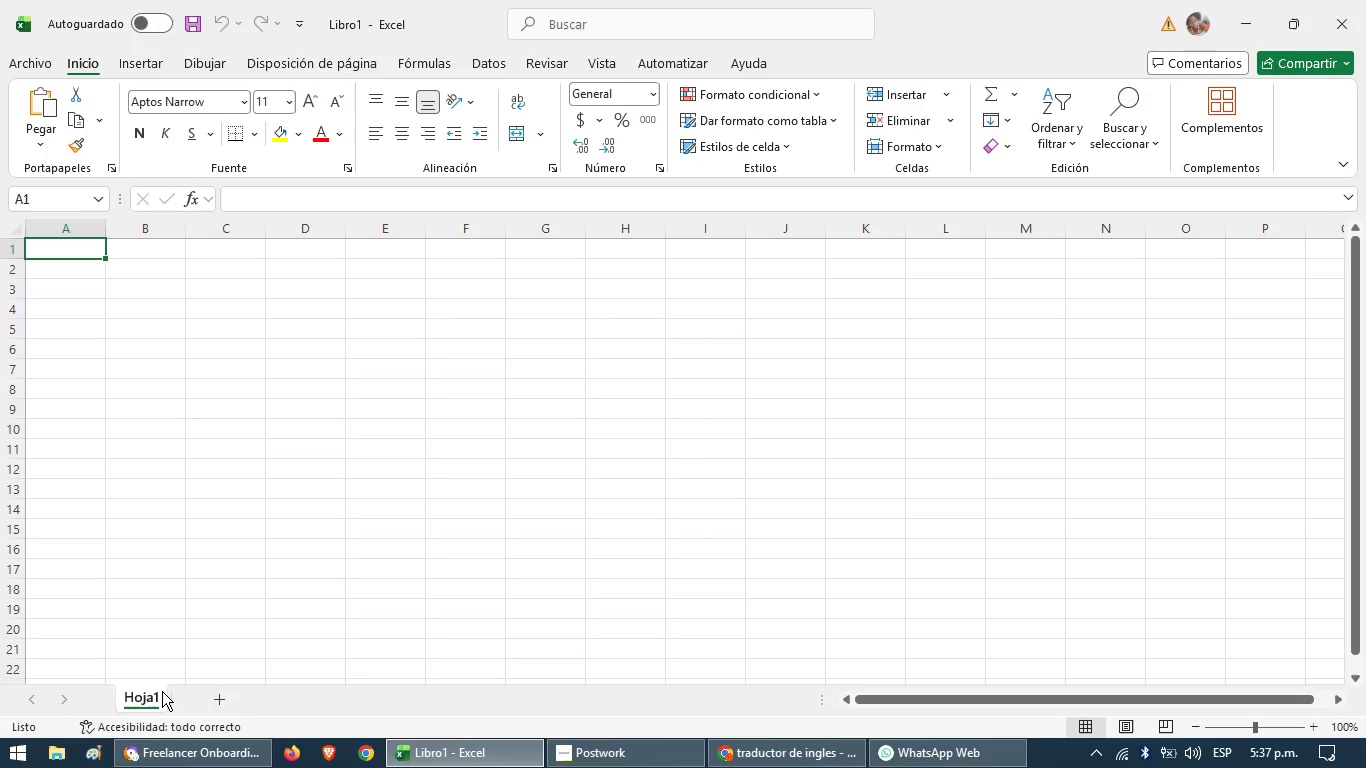 
left_click([150, 697])
 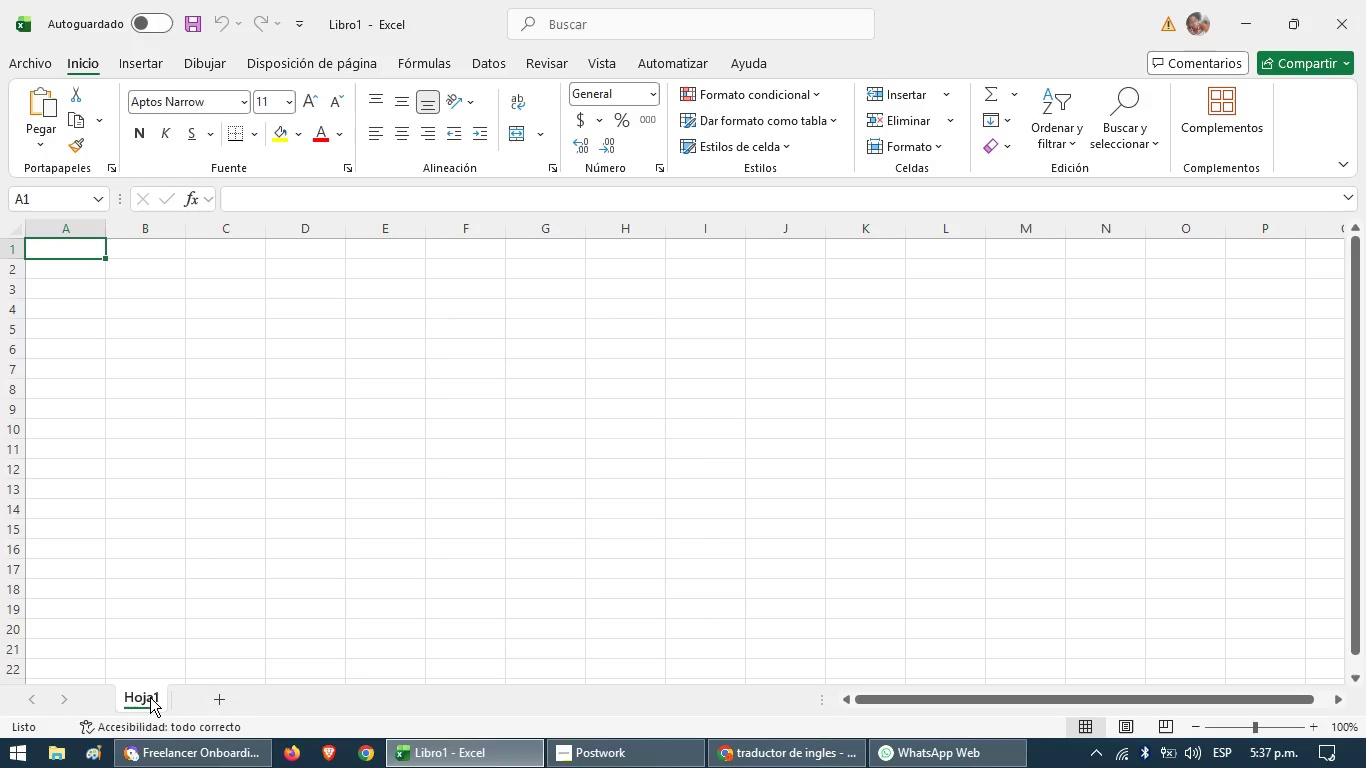 
right_click([150, 697])
 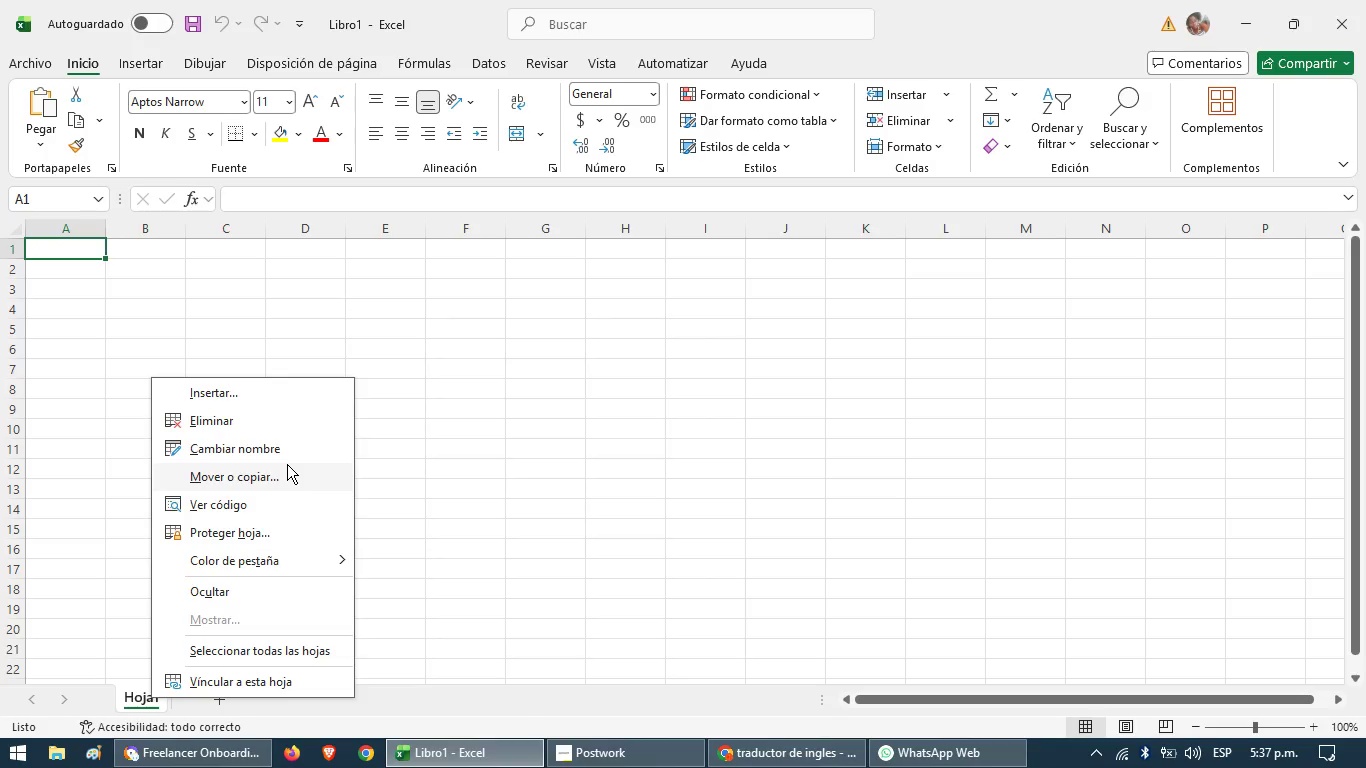 
left_click([287, 455])
 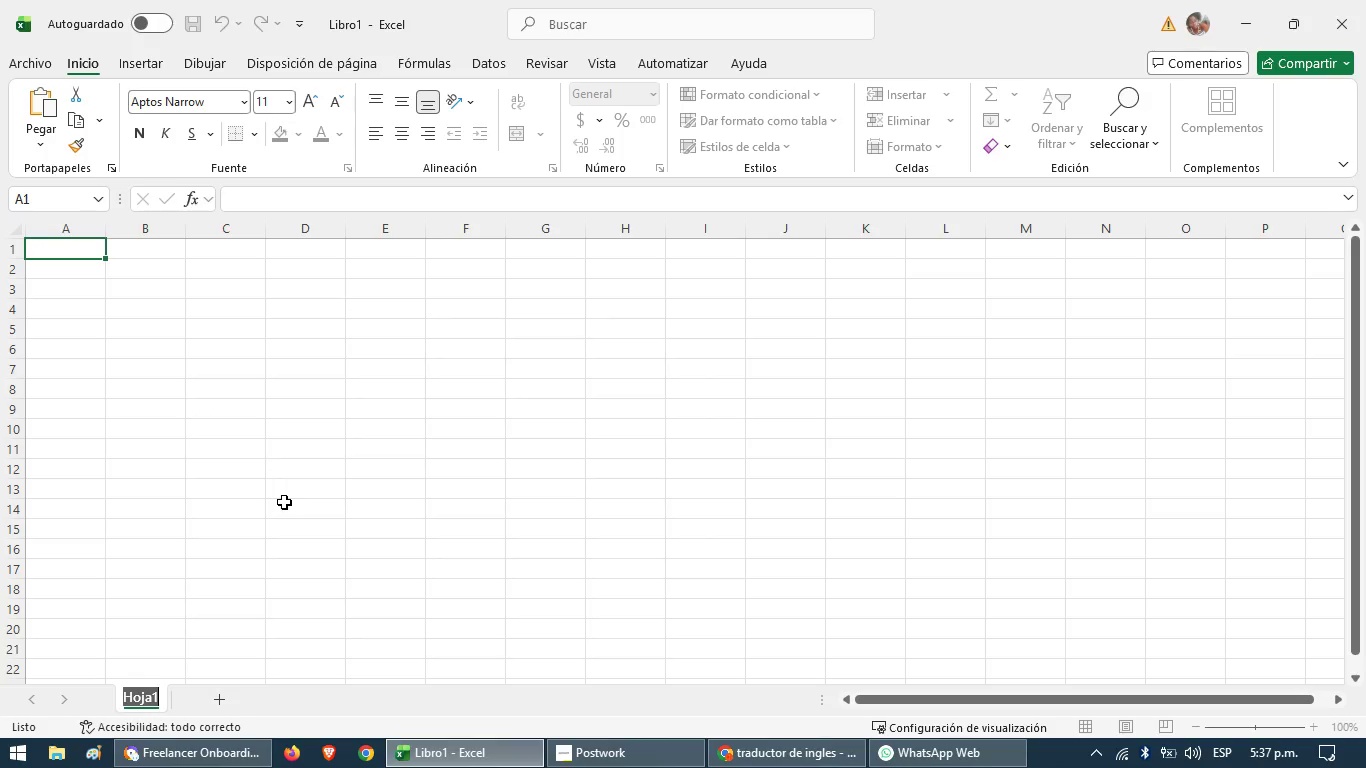 
type(Ventas )
 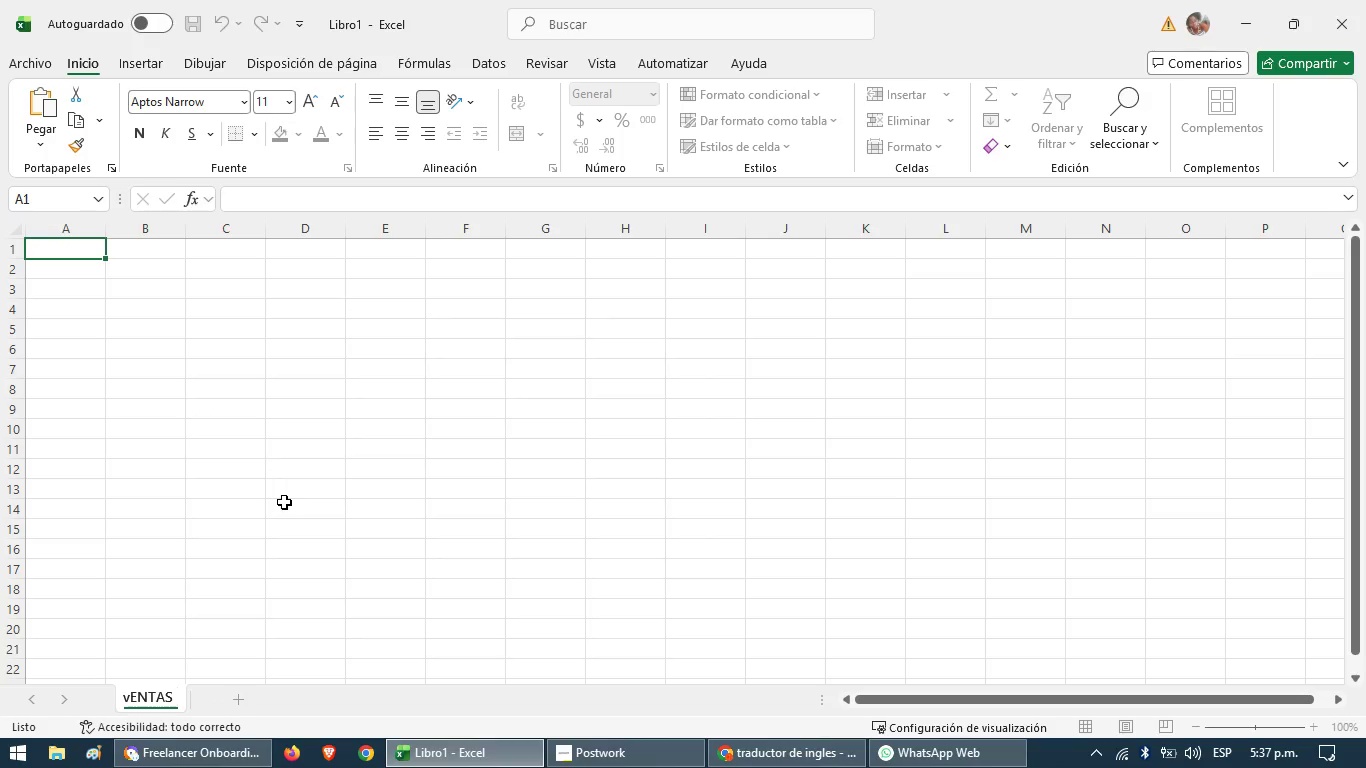 
hold_key(key=Backspace, duration=0.89)
 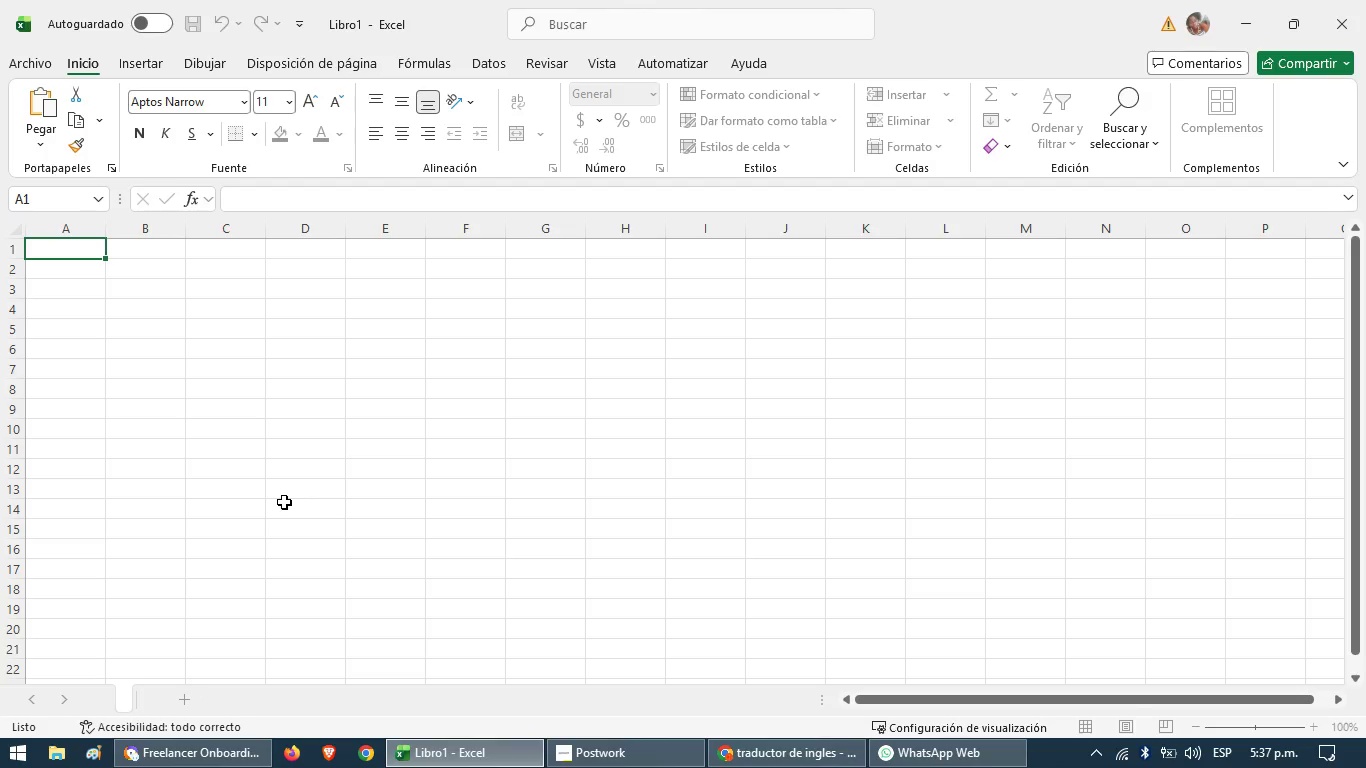 
type(Venta )
key(Backspace)
type(s Octubre 2[)
key(Backspace)
type(026 )
 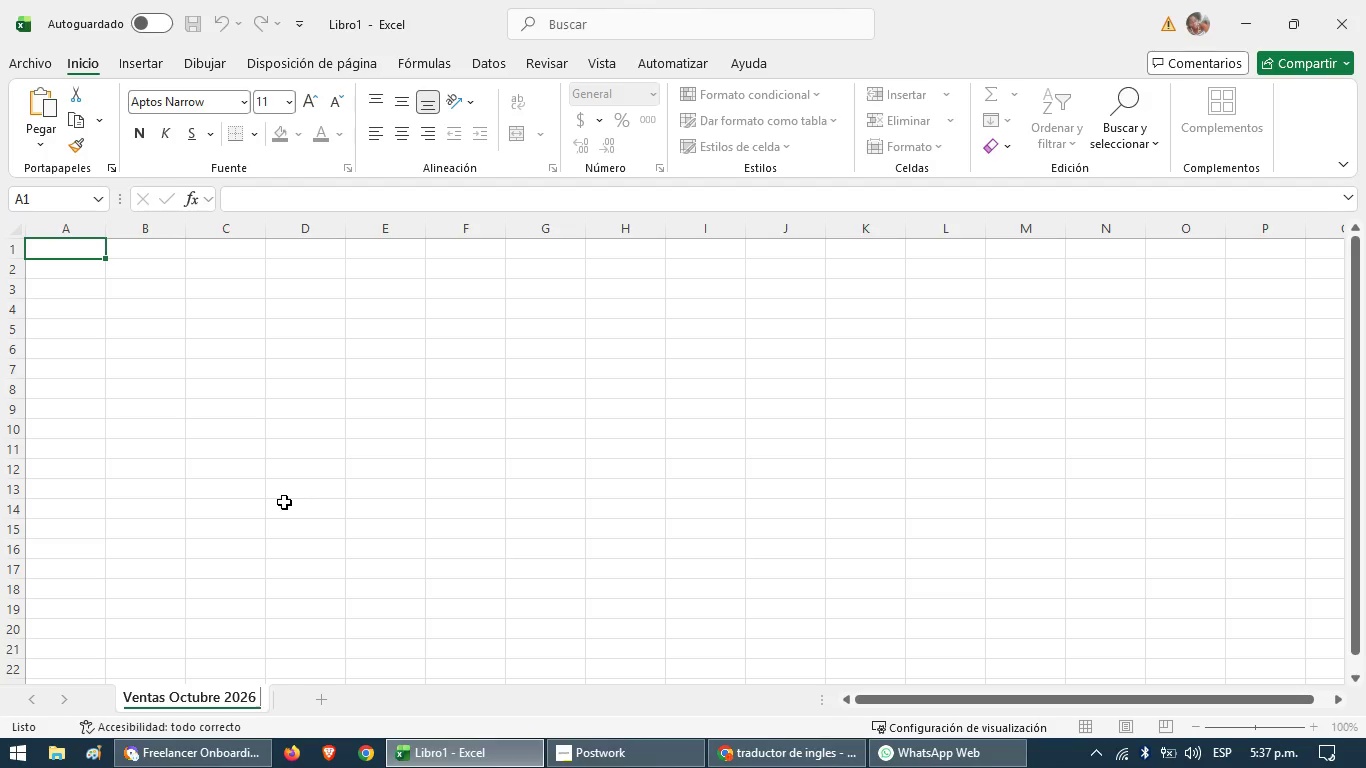 
wait(9.14)
 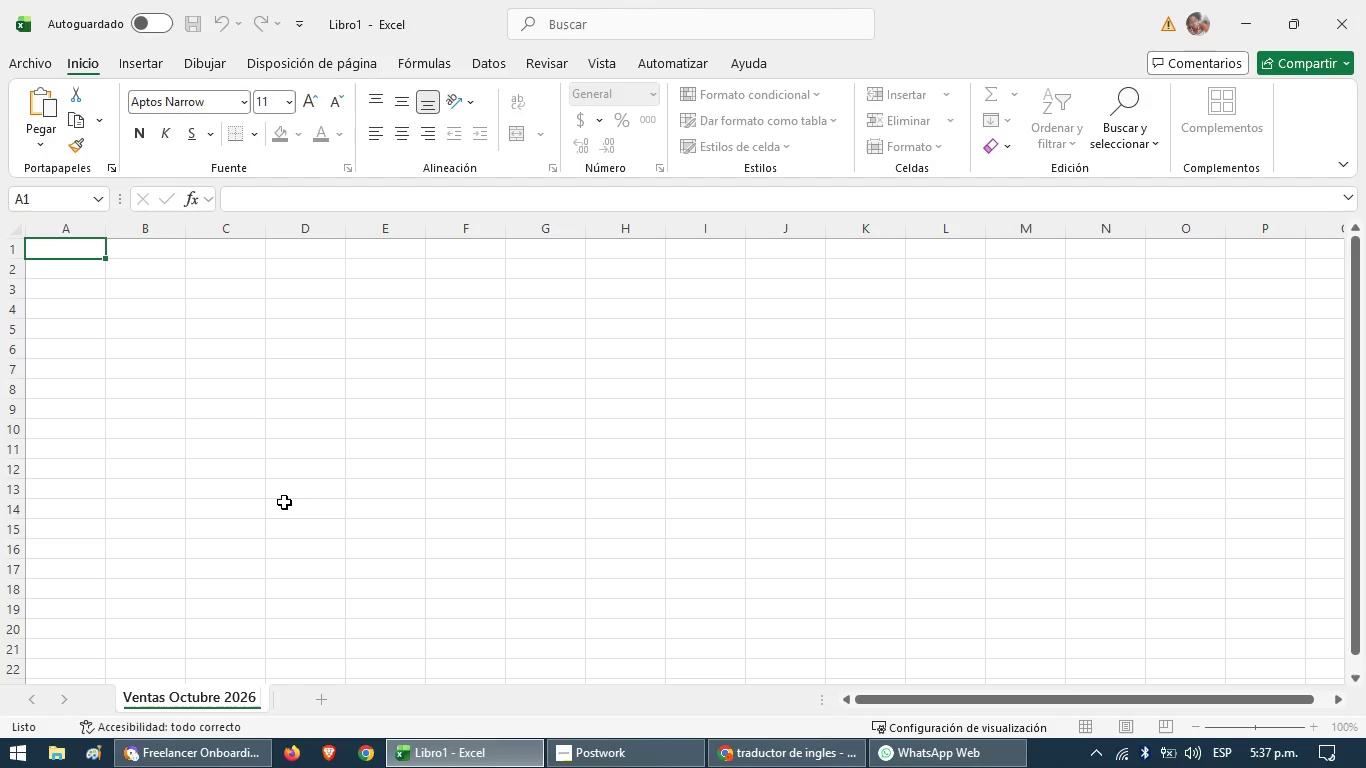 
left_click_drag(start_coordinate=[58, 225], to_coordinate=[501, 219])
 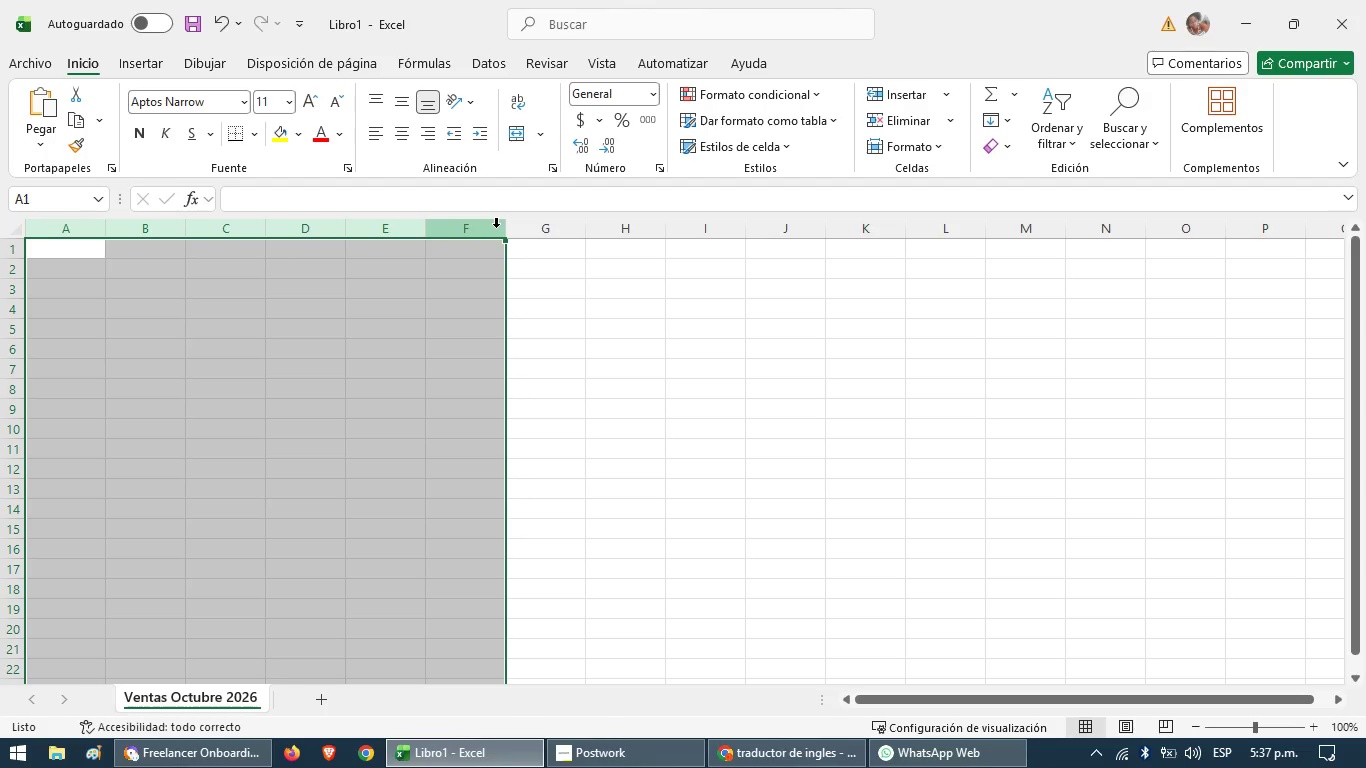 
left_click([496, 227])
 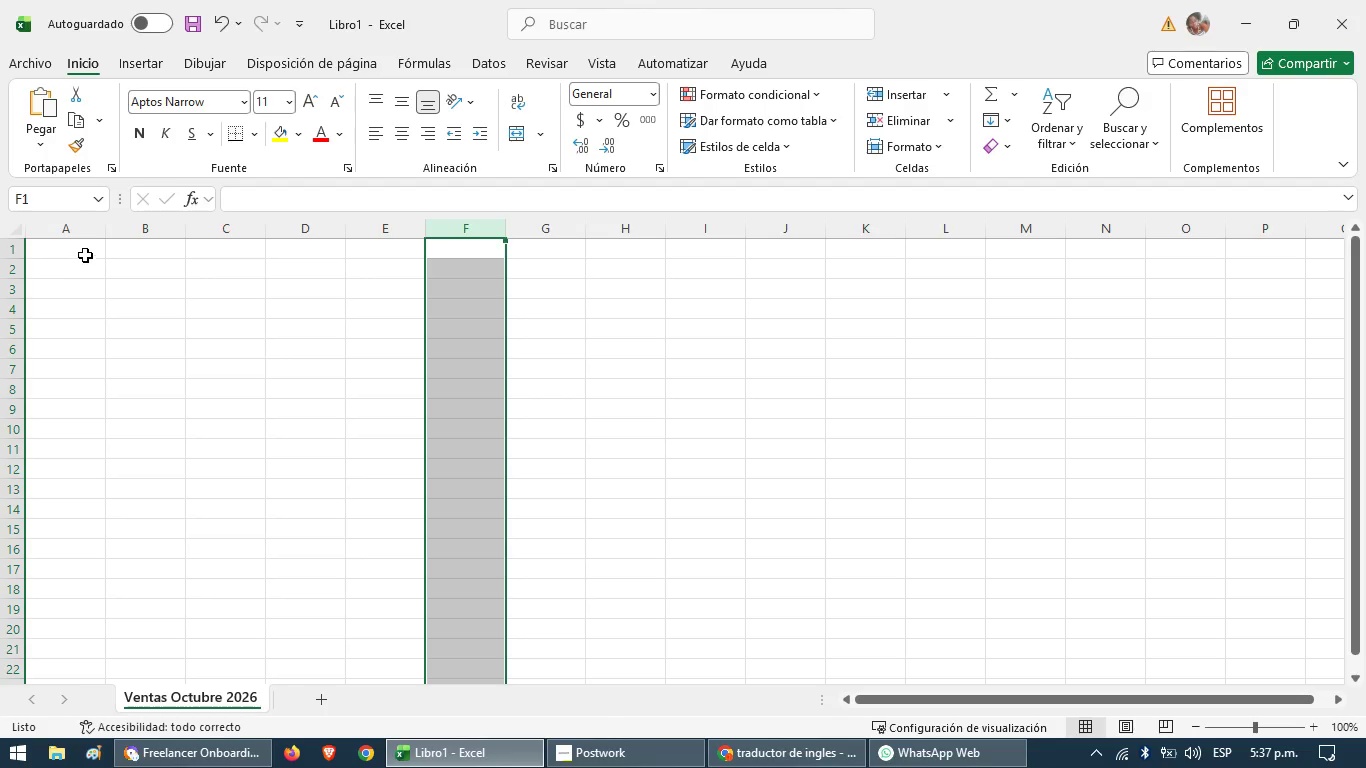 
left_click_drag(start_coordinate=[66, 233], to_coordinate=[437, 226])
 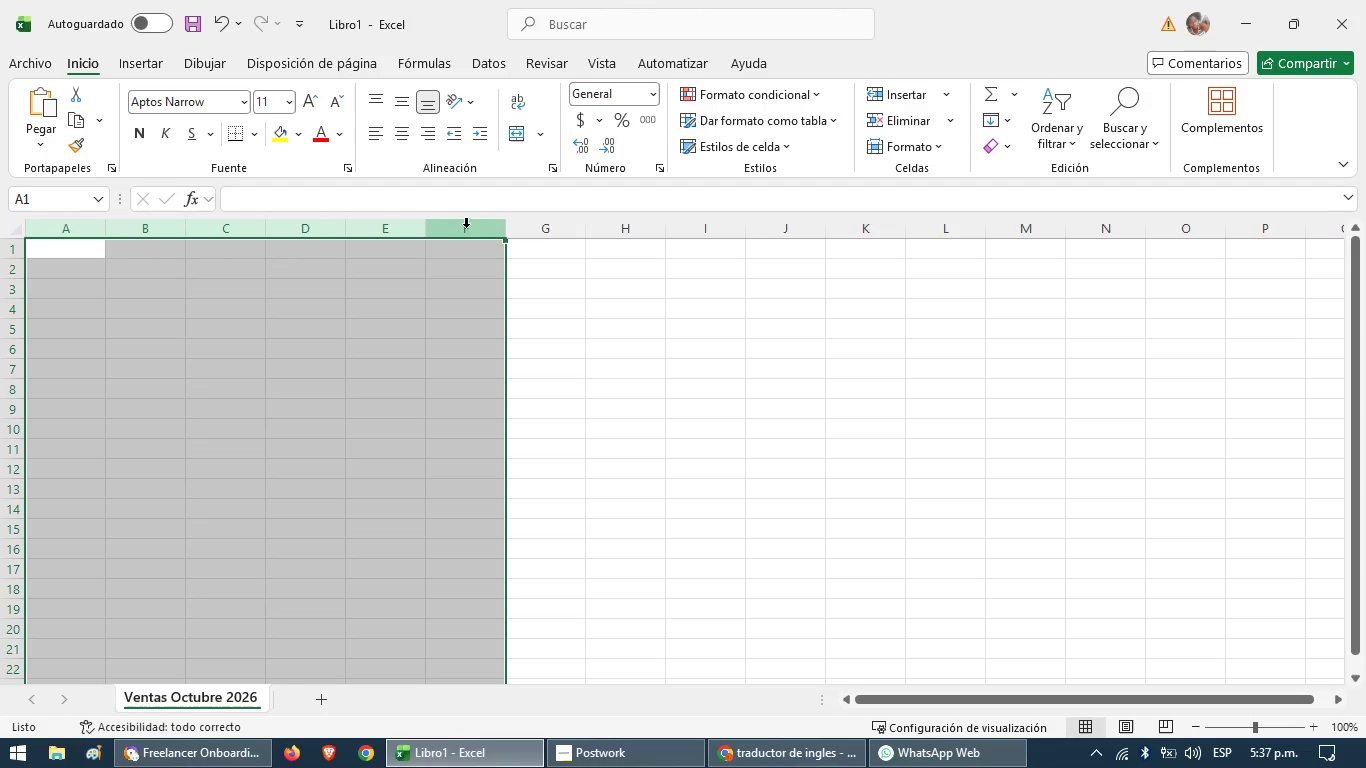 
right_click([466, 227])
 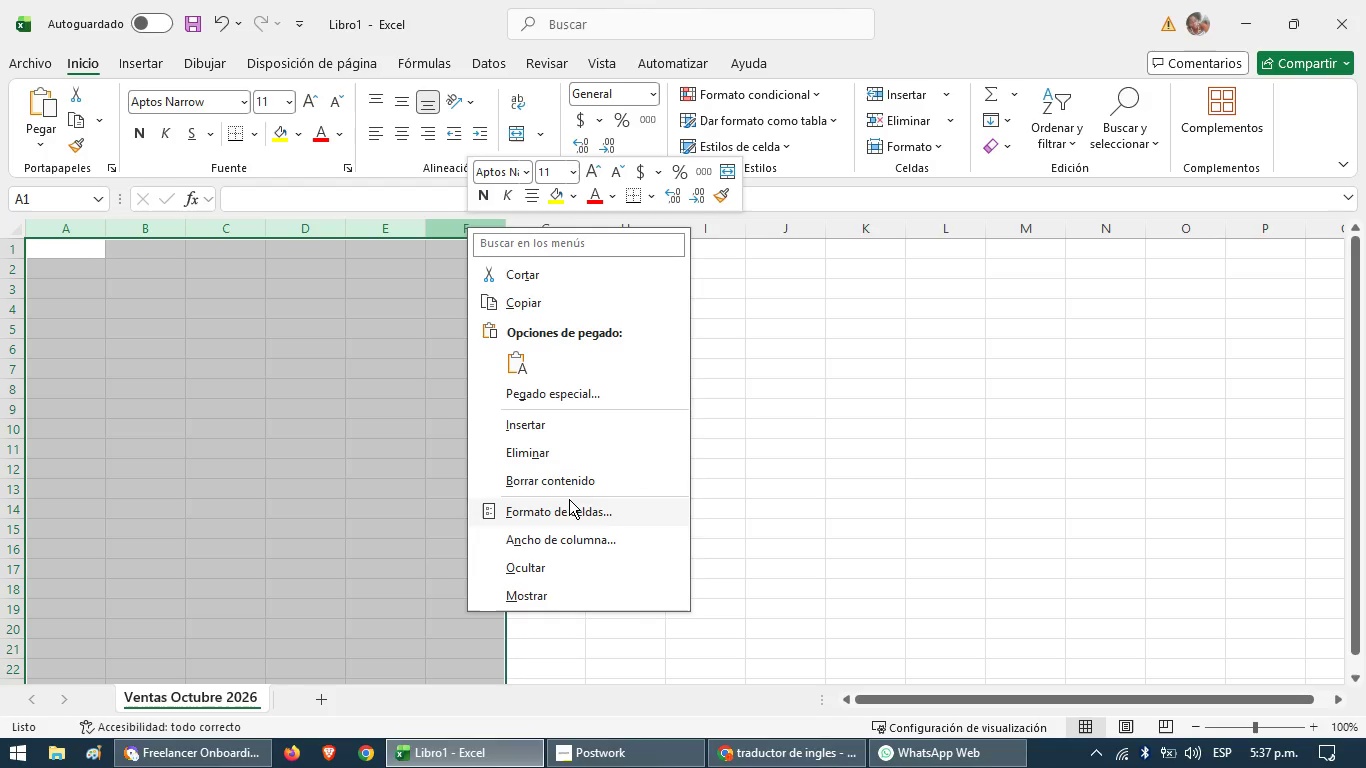 
left_click([568, 537])
 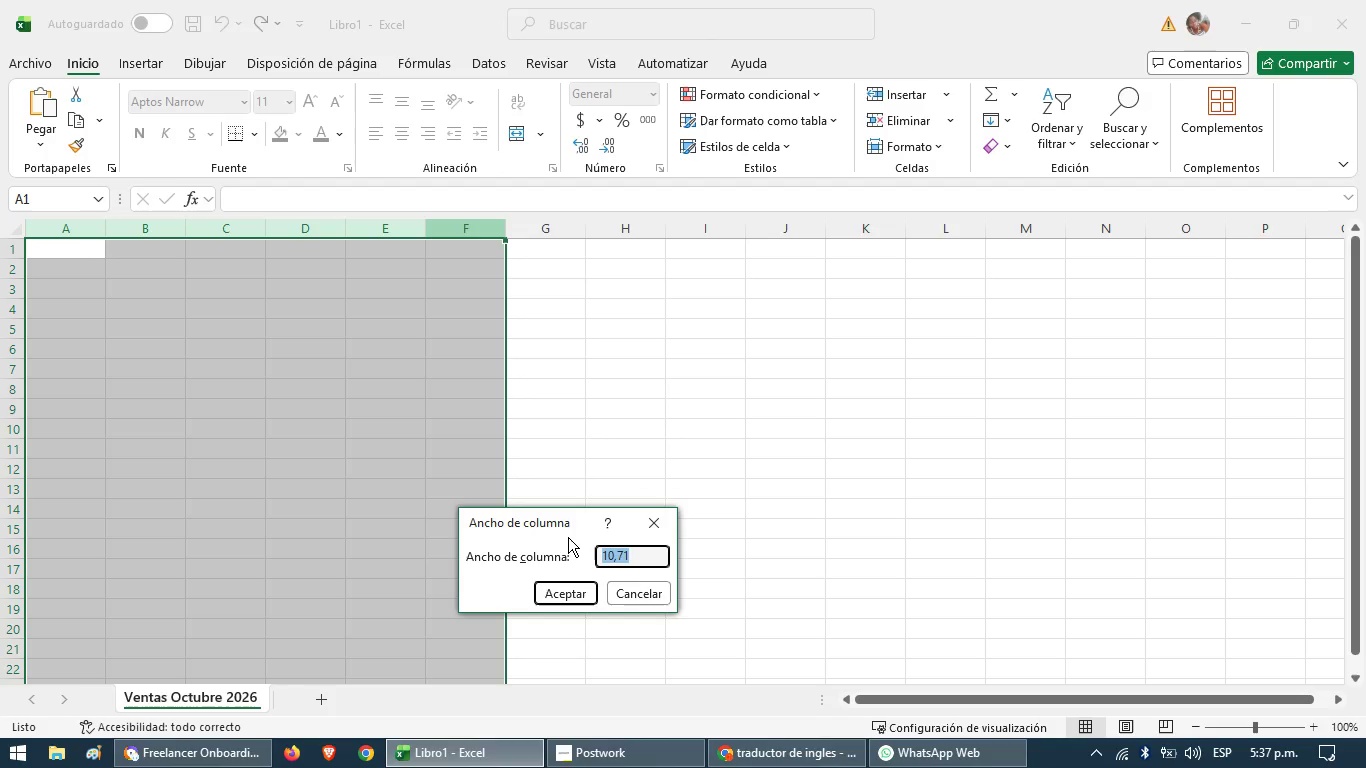 
type(22)
 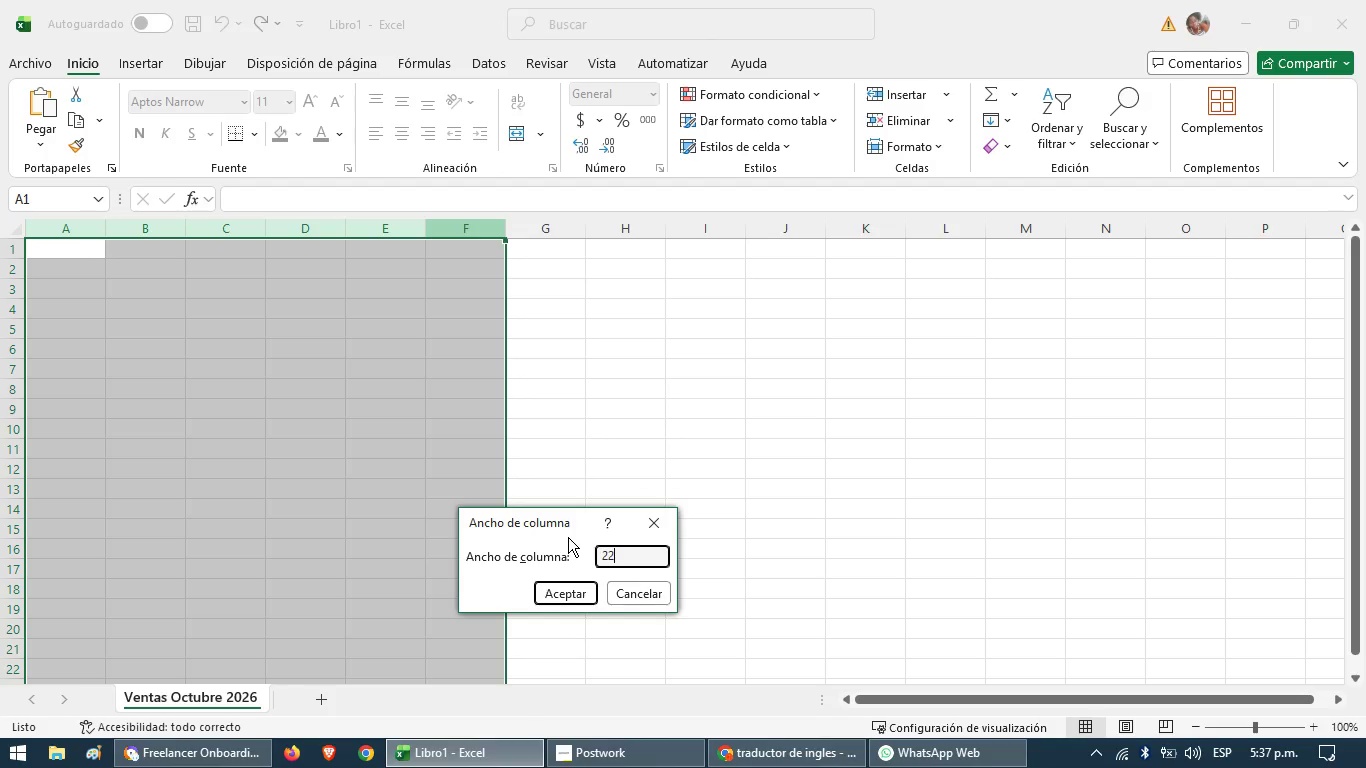 
key(Enter)
 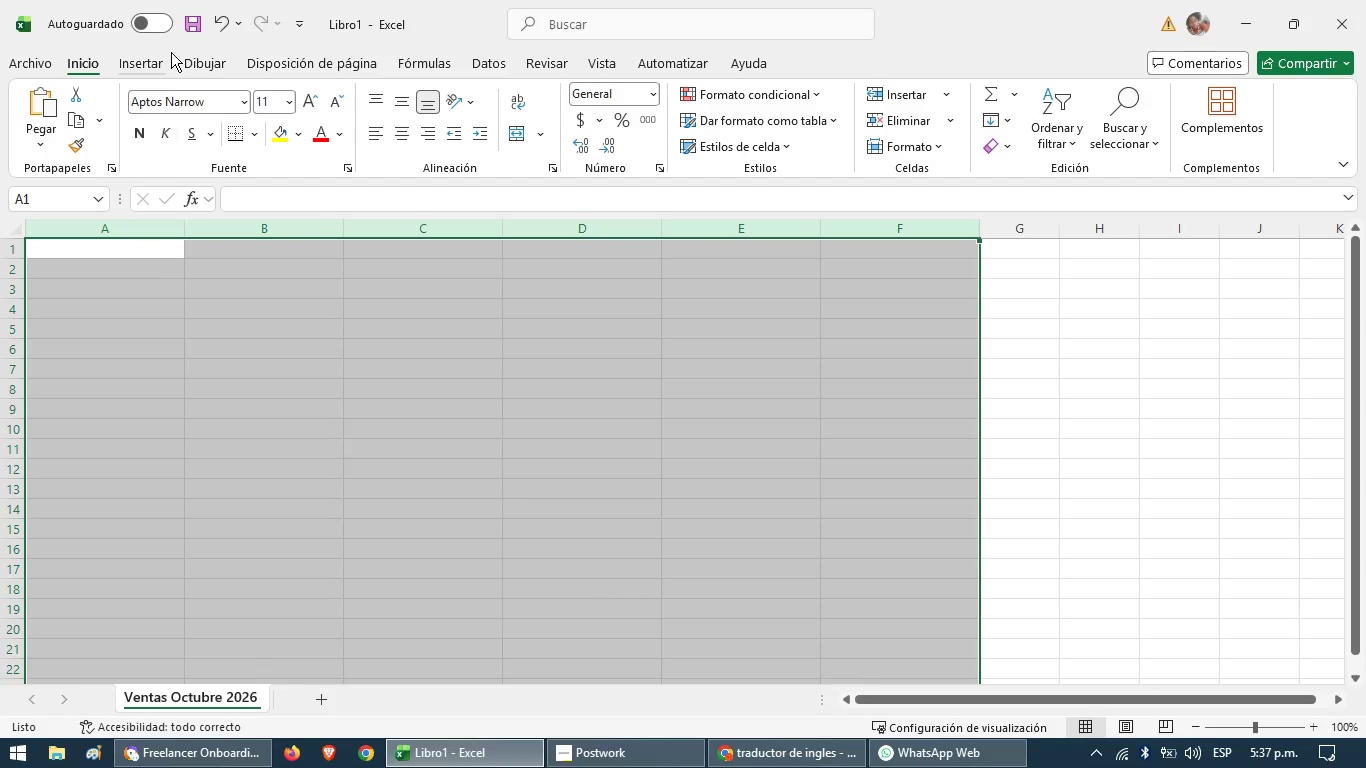 
left_click([220, 97])
 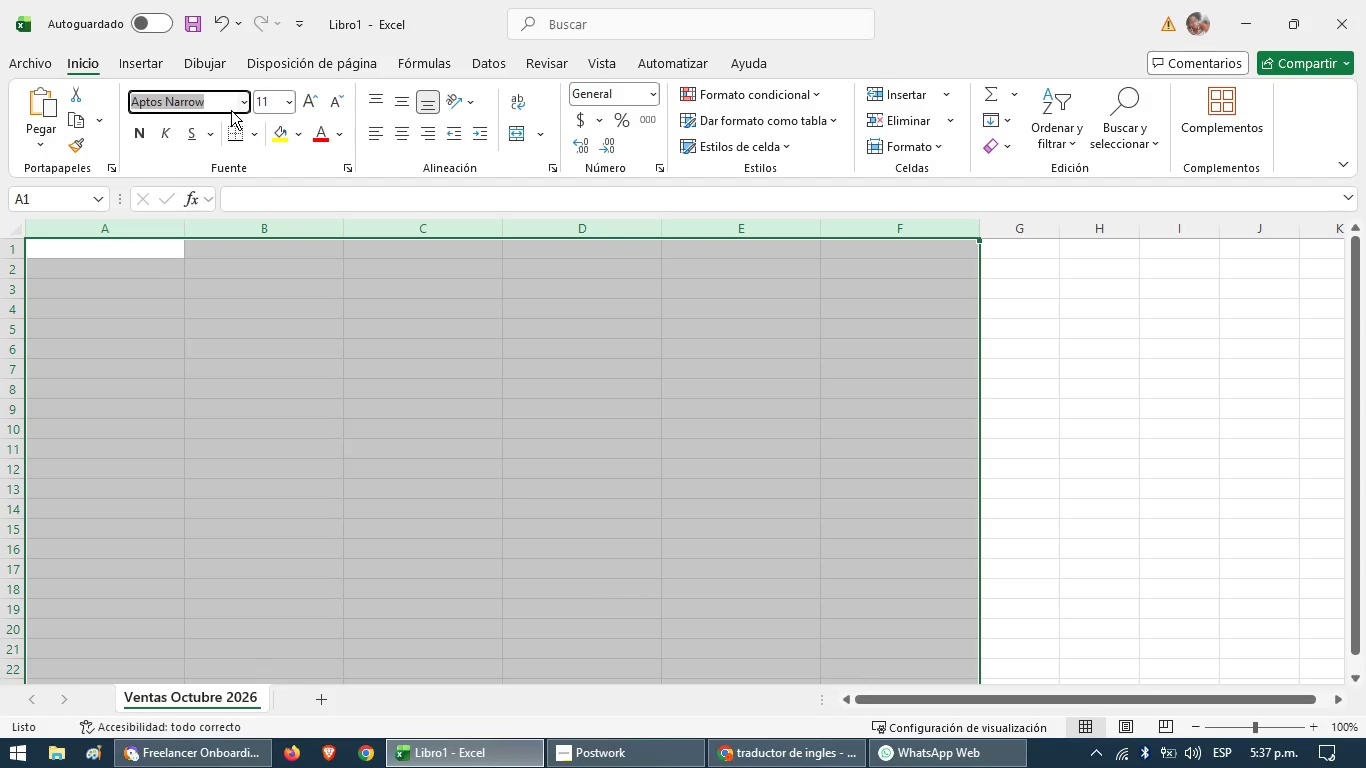 
type(ca)
 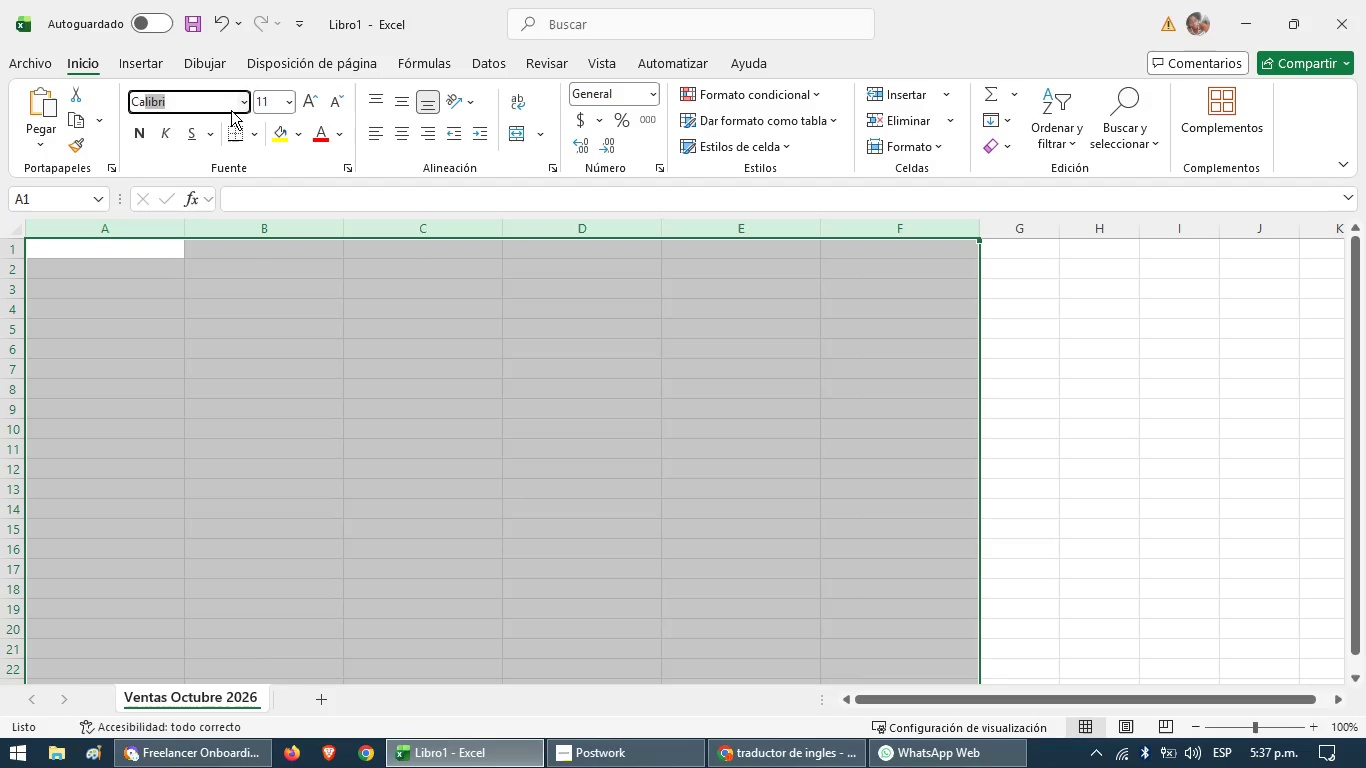 
key(Enter)
 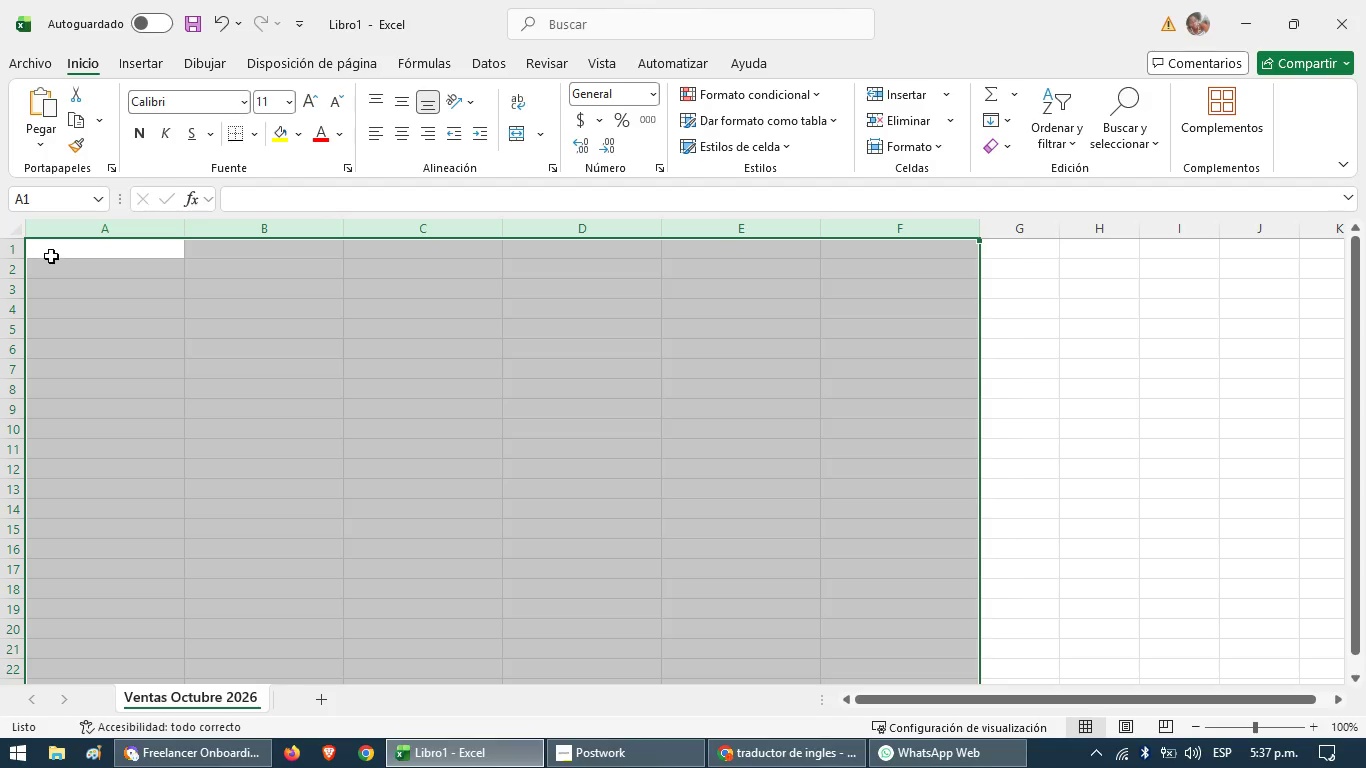 
left_click([70, 243])
 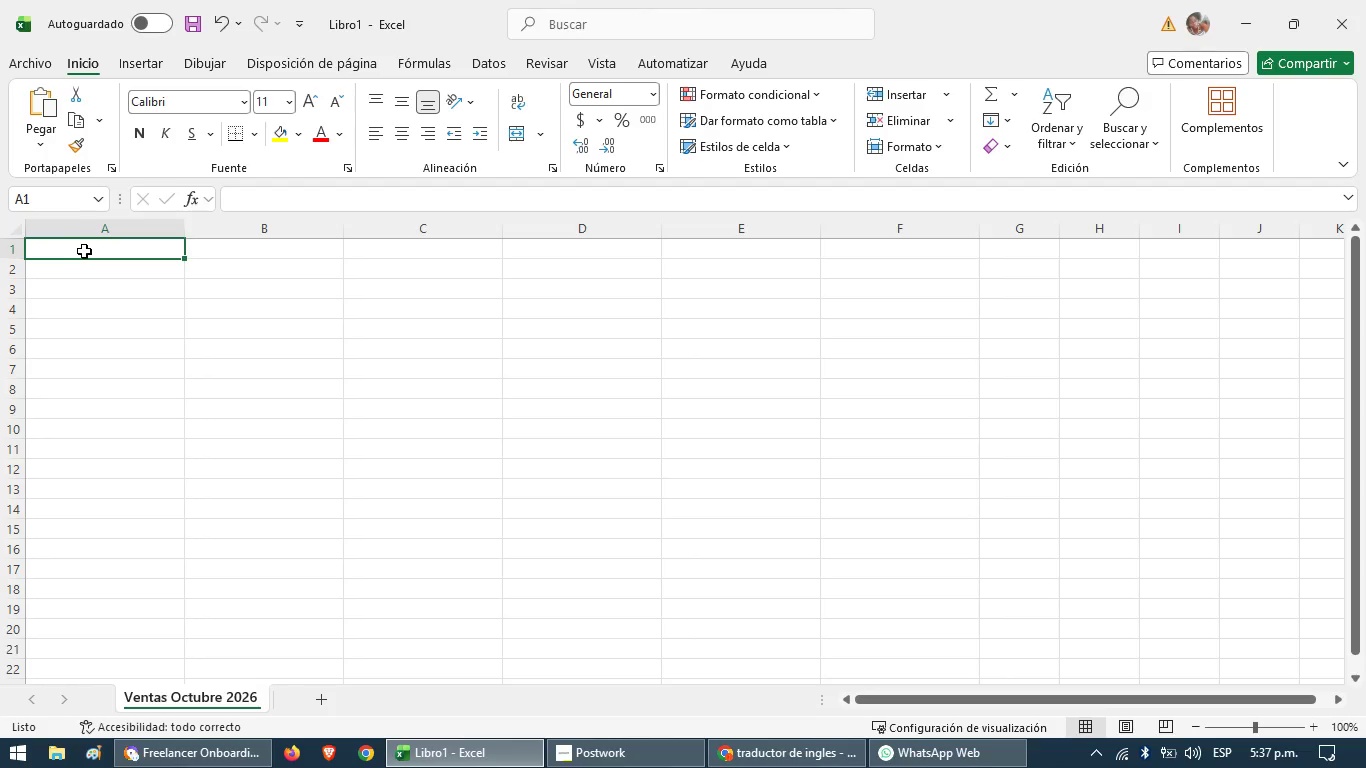 
type(date)
key(Backspace)
key(Backspace)
key(Backspace)
key(Backspace)
type(DATE)
 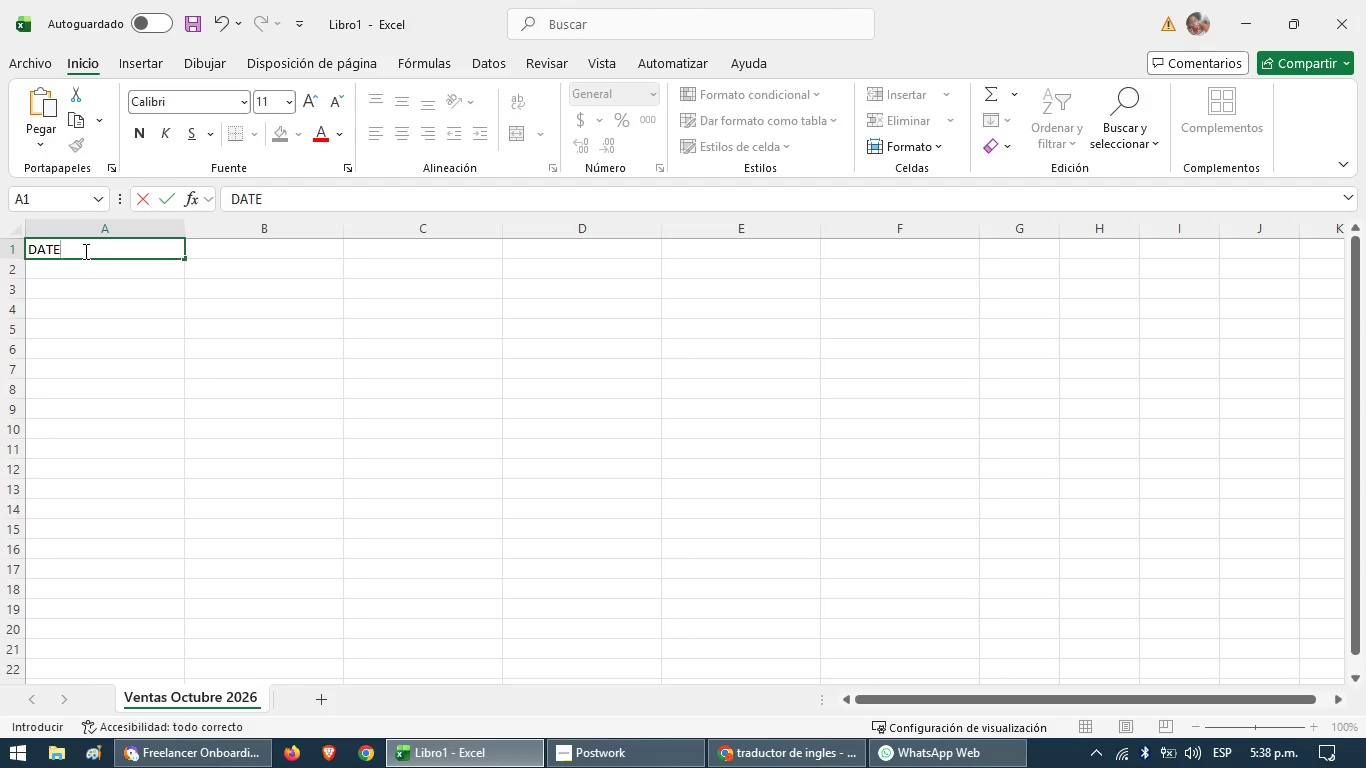 
key(ArrowRight)
 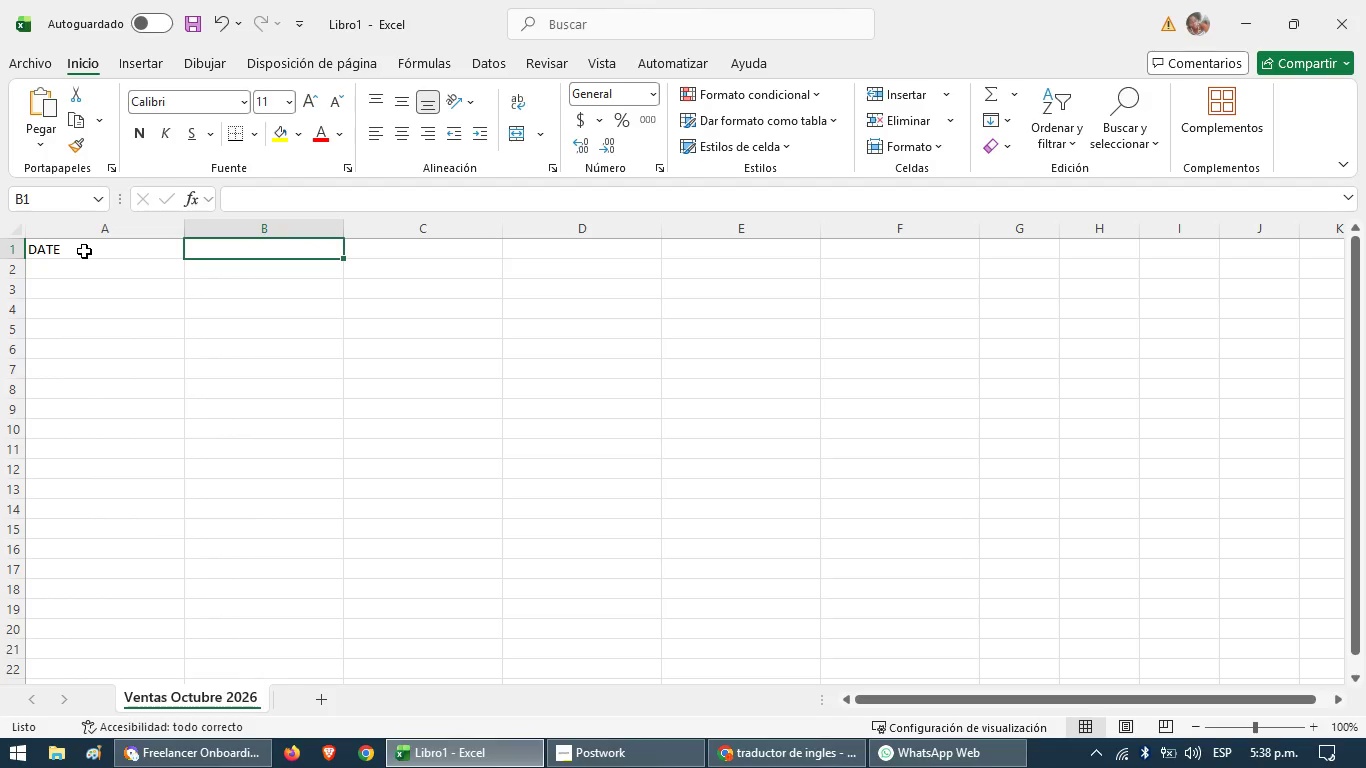 
wait(5.39)
 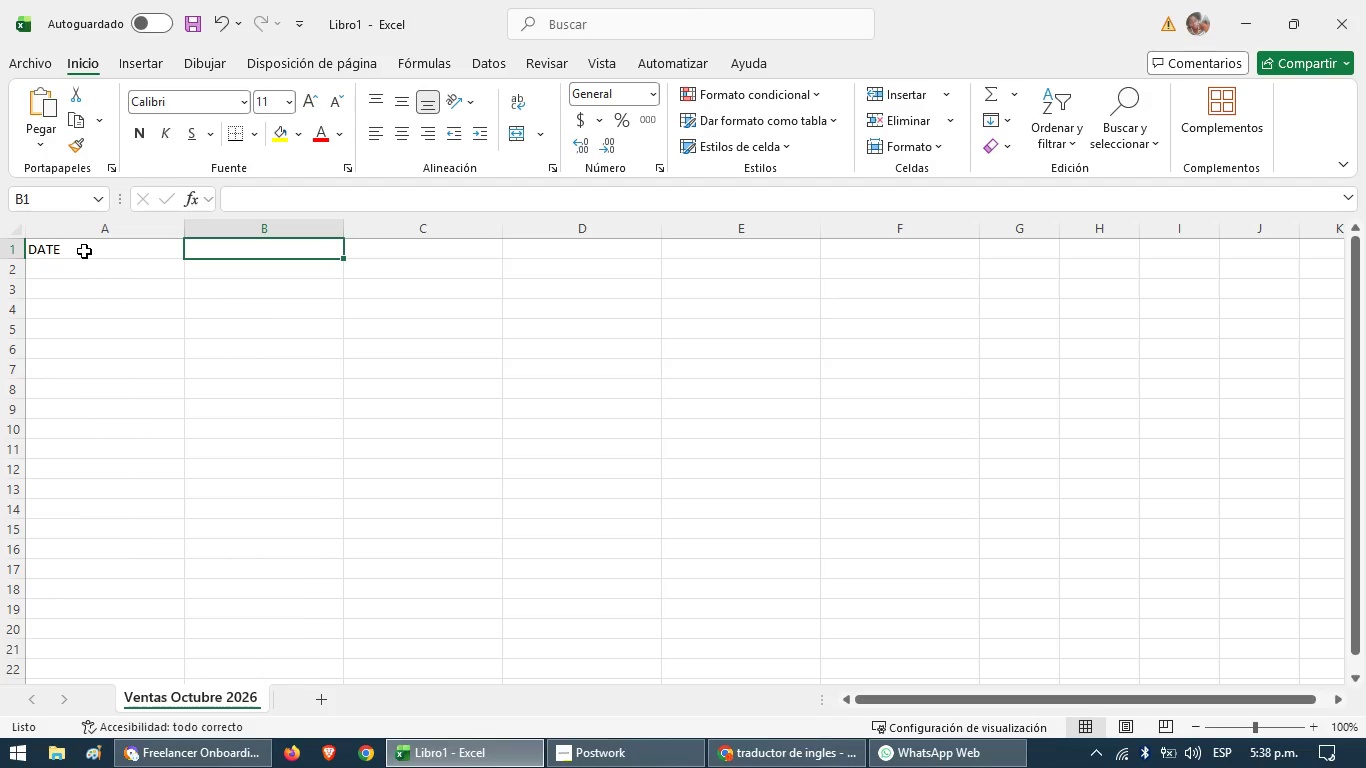 
type(CUSTOMER NAME)
key(Tab)
 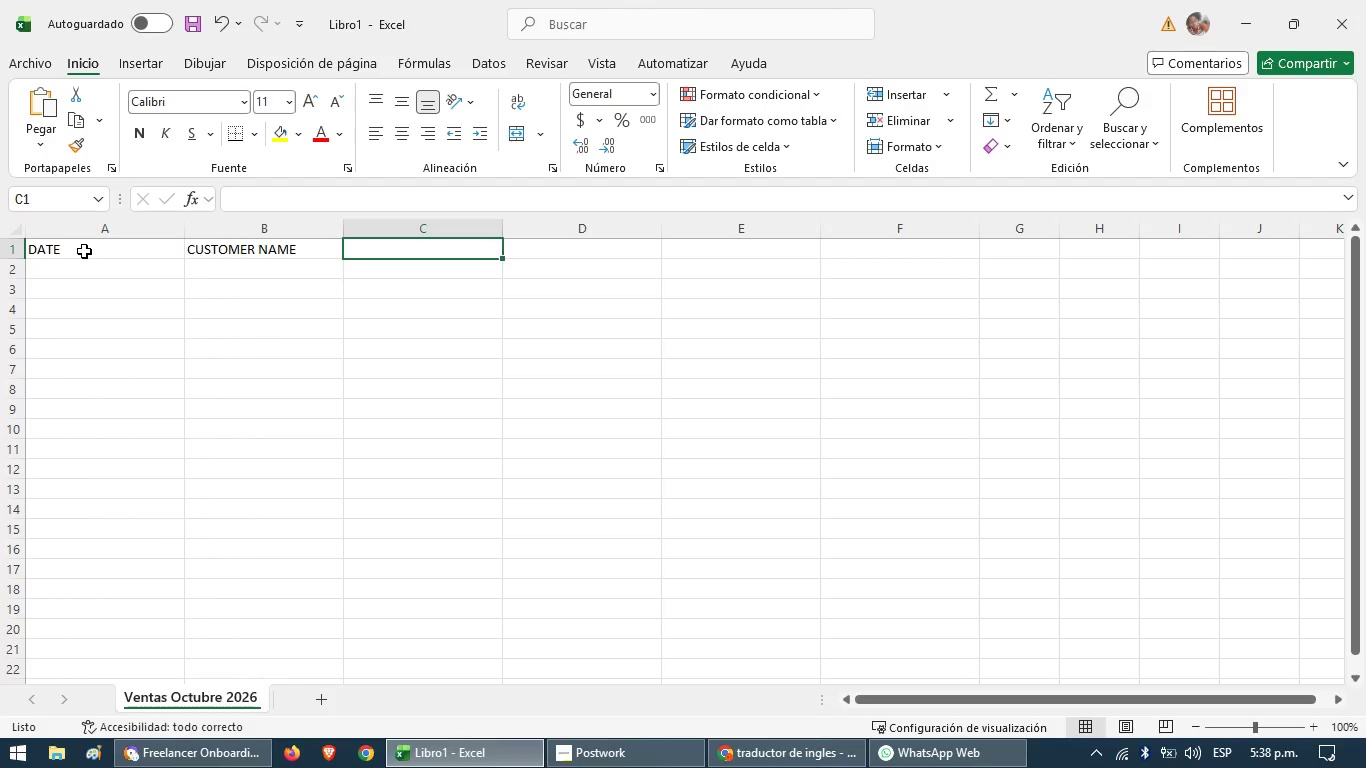 
type(PRODUCTNAME)
key(Tab)
type(QUANTITY)
key(Tab)
type(UNIT PRICE)
key(Tab)
type(SHIPPING FEE)
 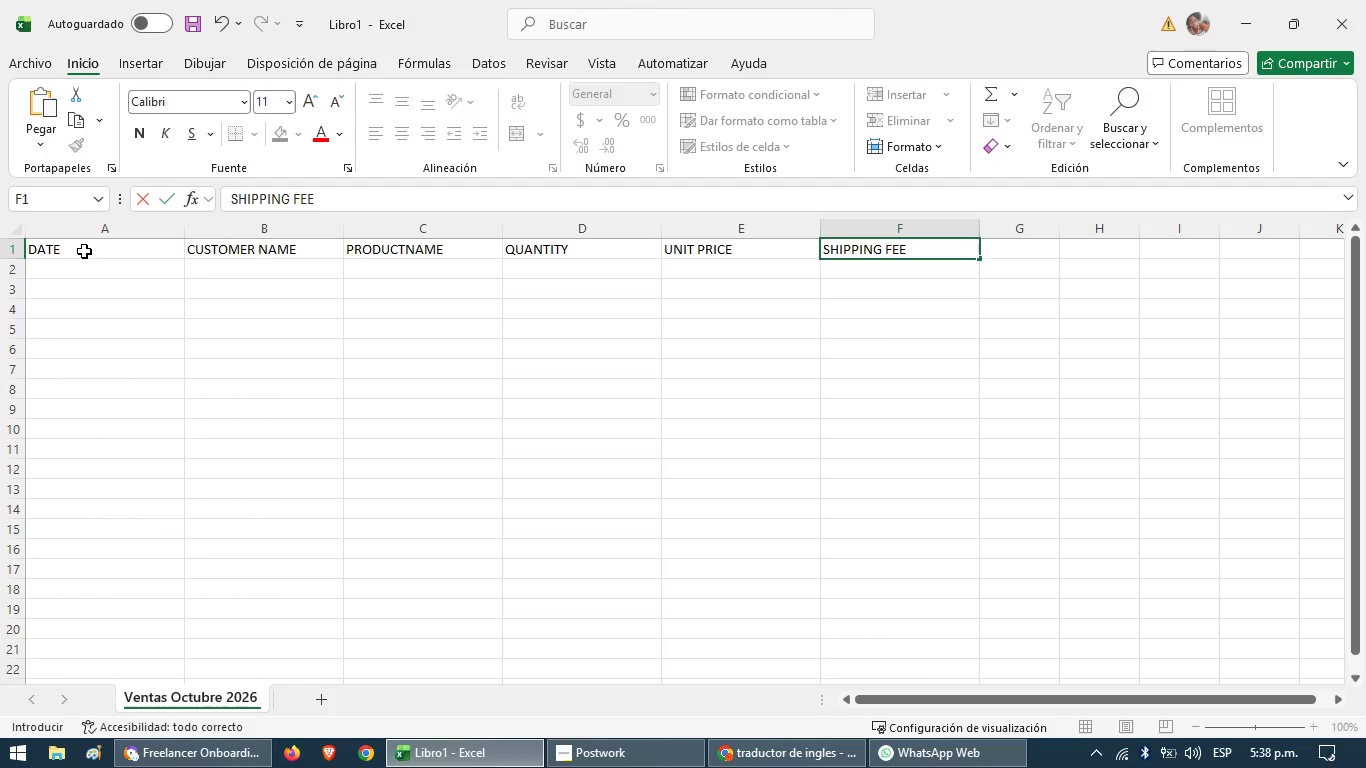 
key(ArrowDown)
 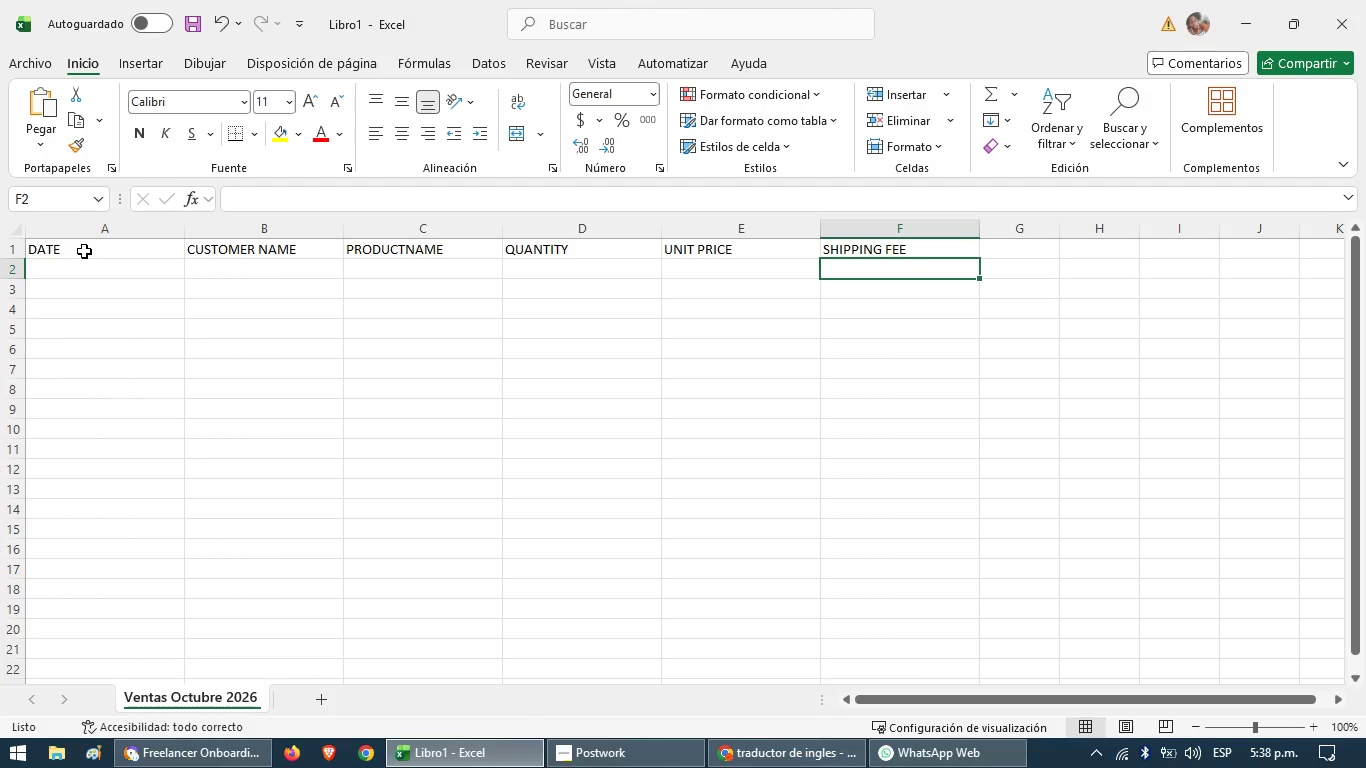 
key(ArrowLeft)
 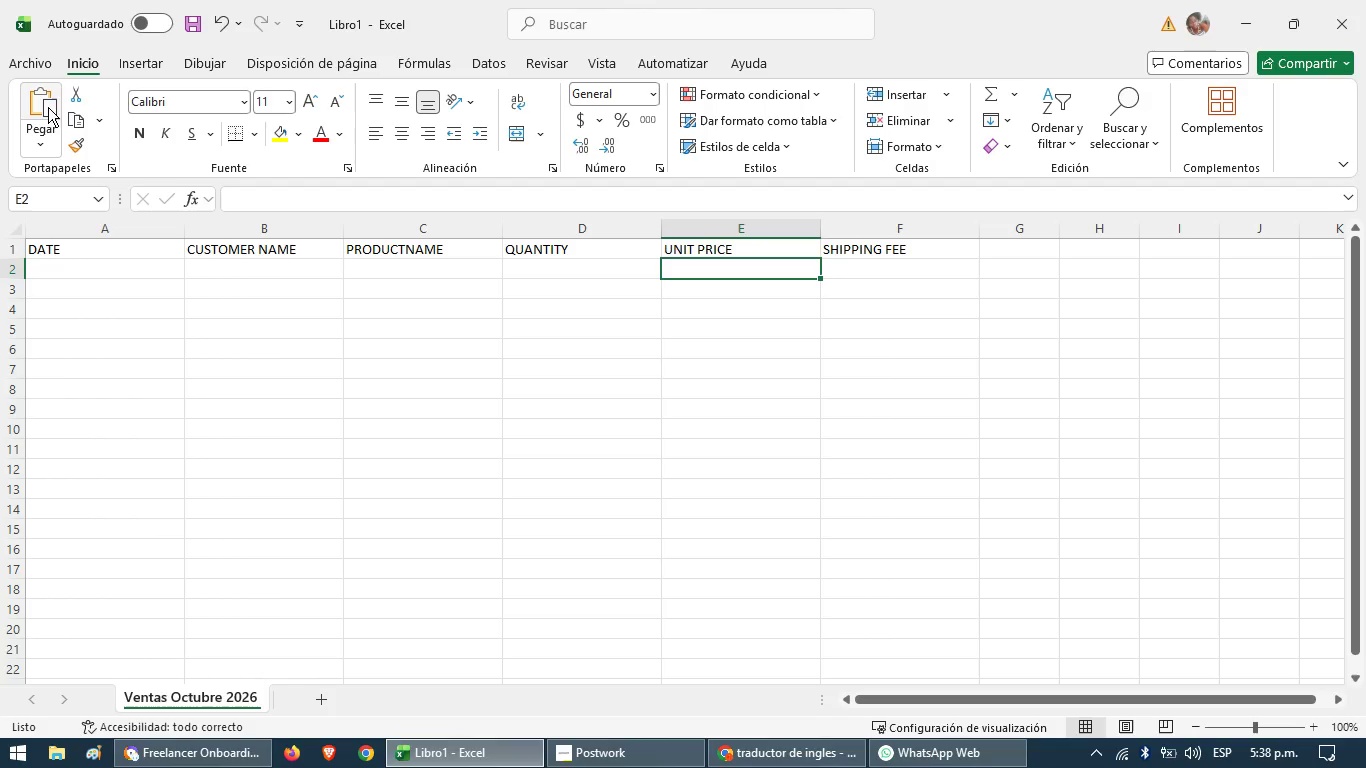 
left_click_drag(start_coordinate=[89, 248], to_coordinate=[901, 247])
 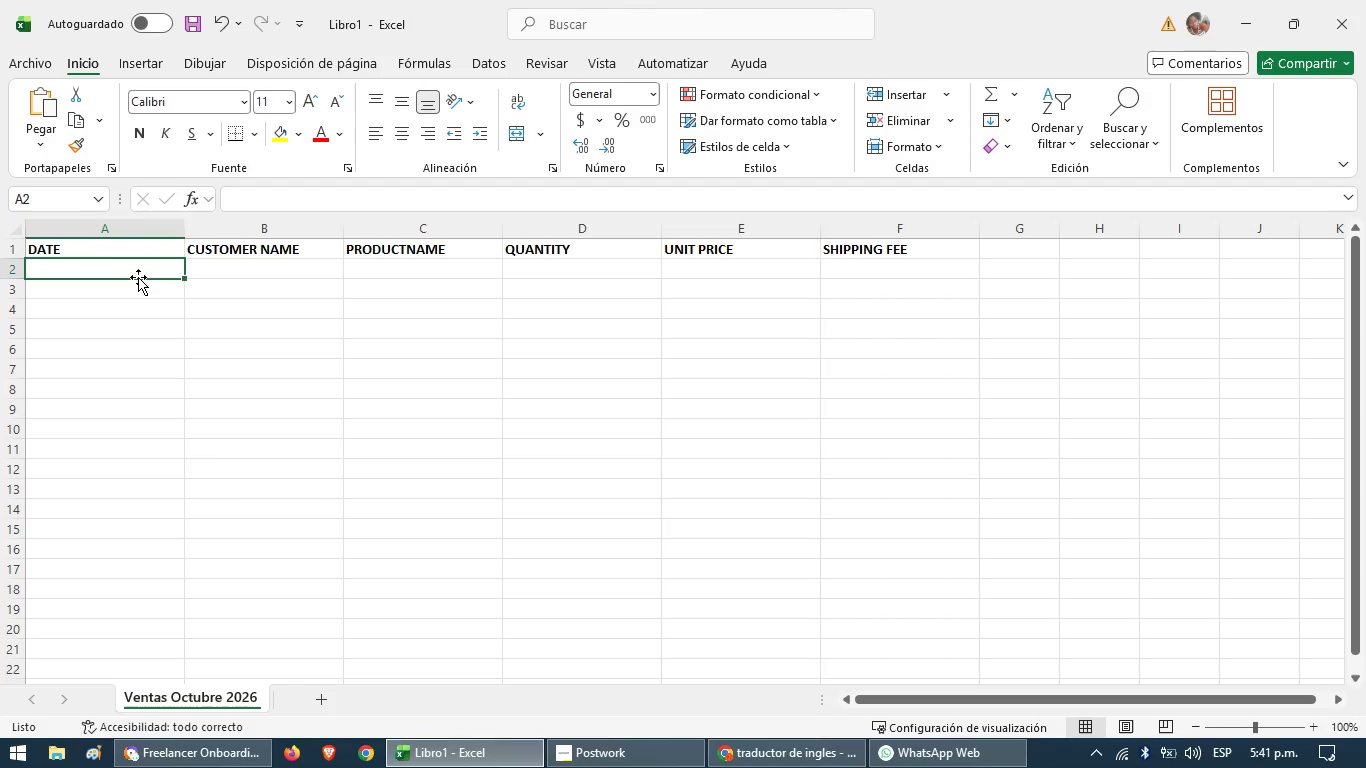 
wait(182.25)
 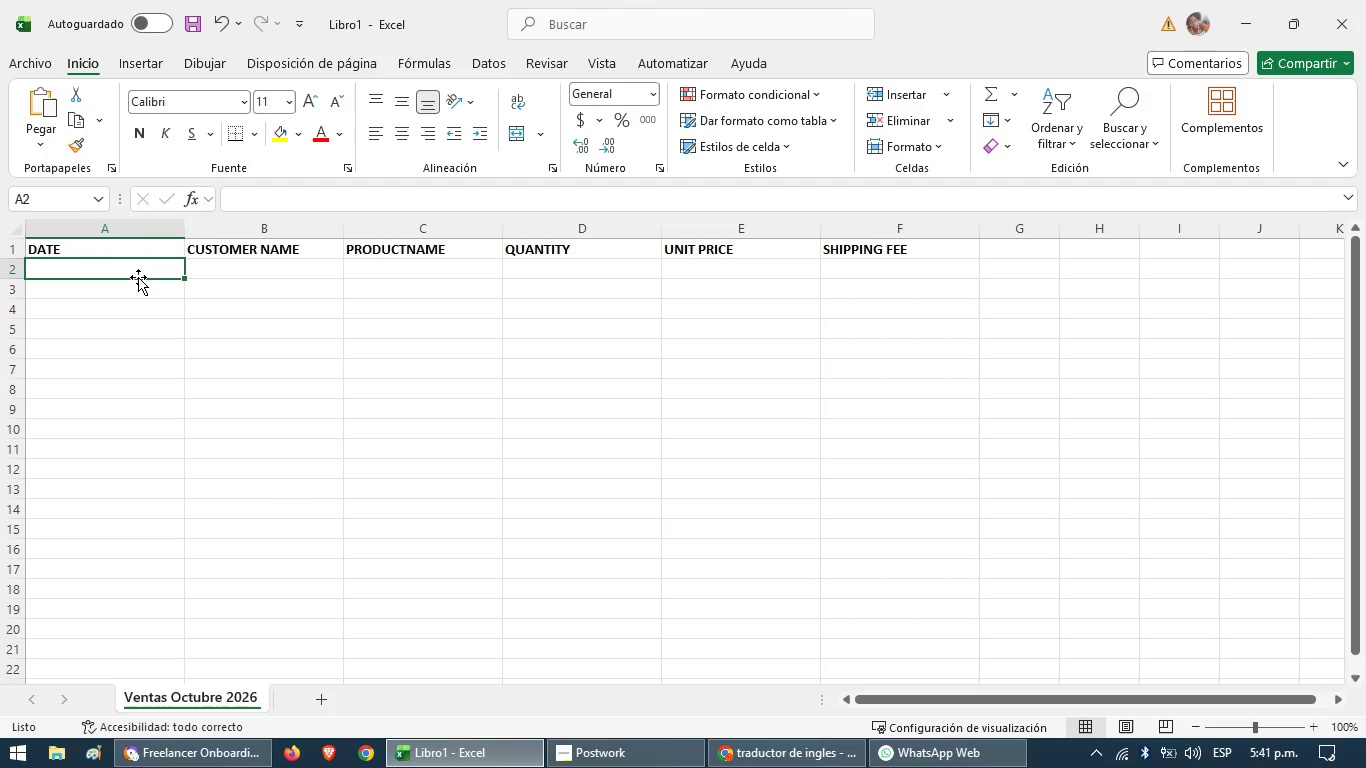 
type(2026.)
key(Backspace)
type(,)
key(Backspace)
type(-10-01)
 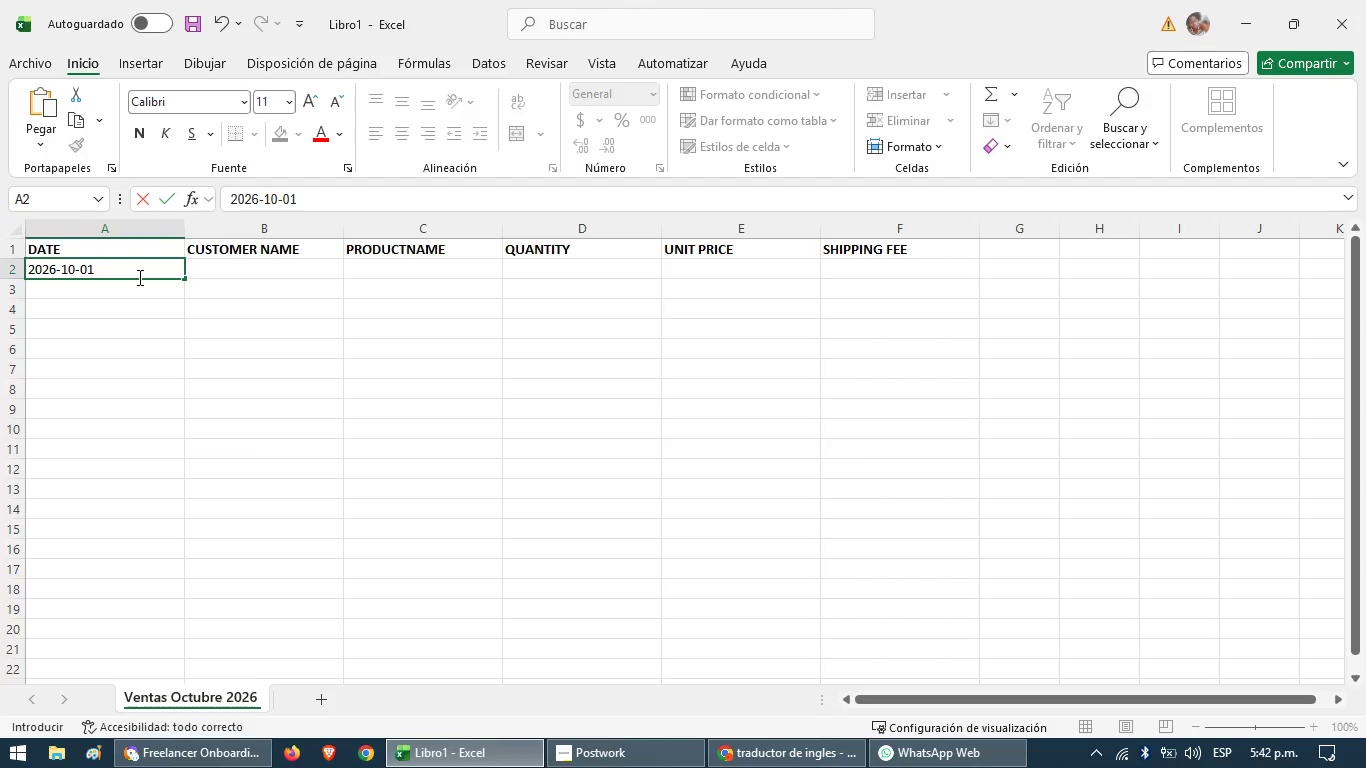 
key(ArrowDown)
 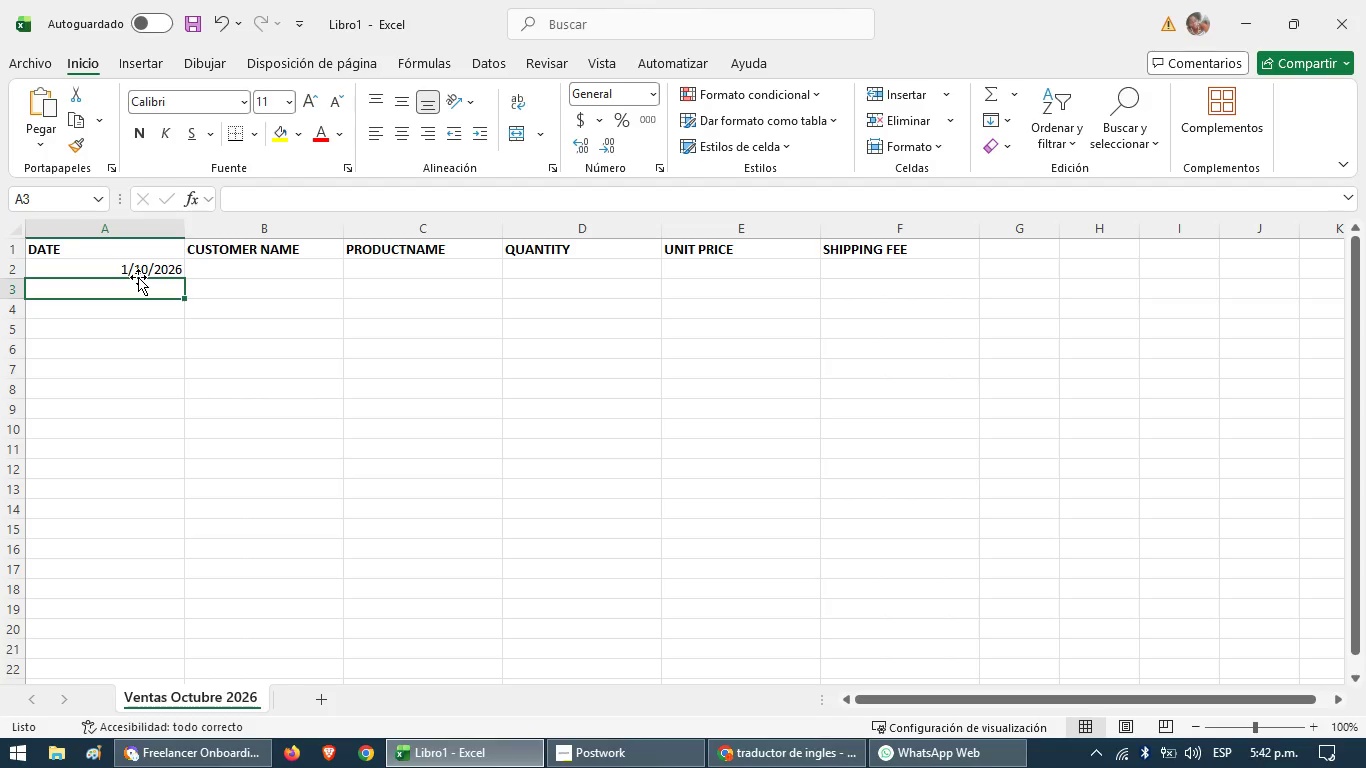 
type(2026-10-02)
 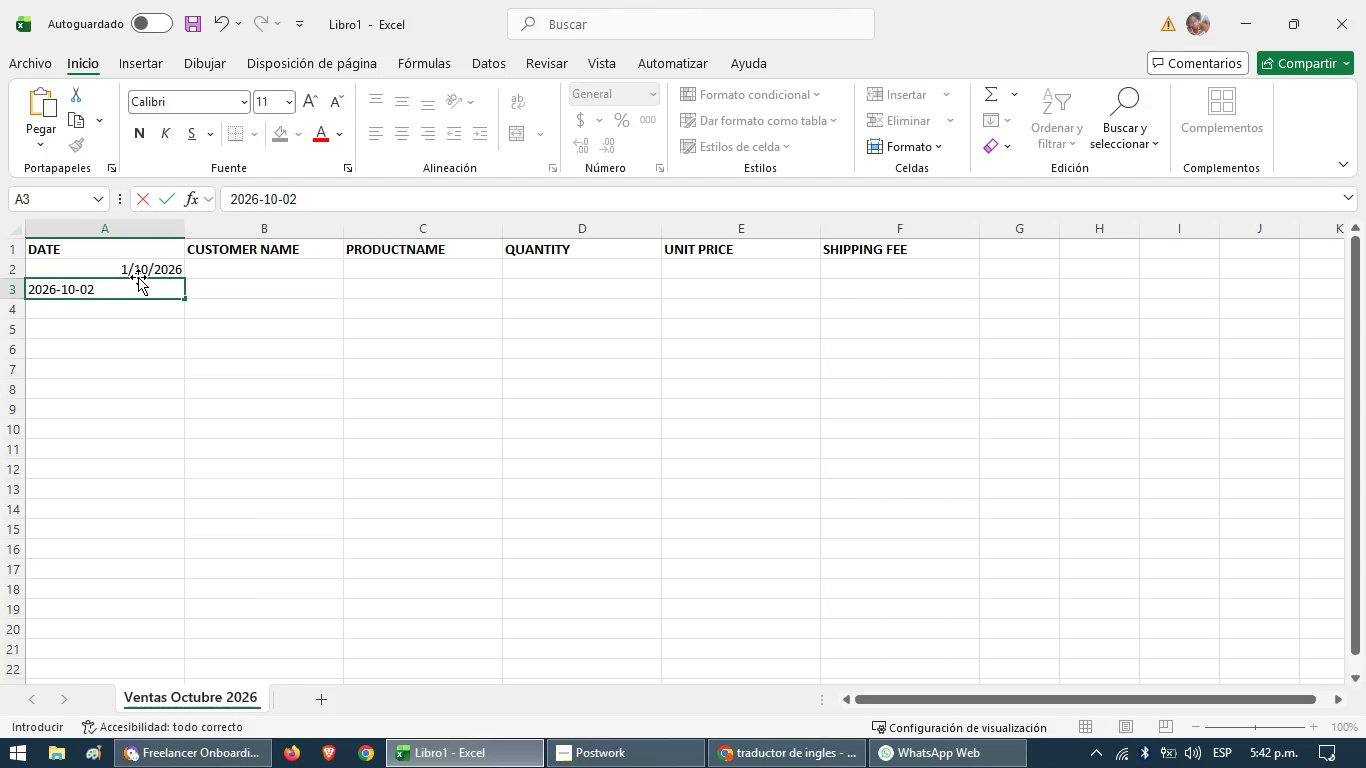 
key(ArrowDown)
 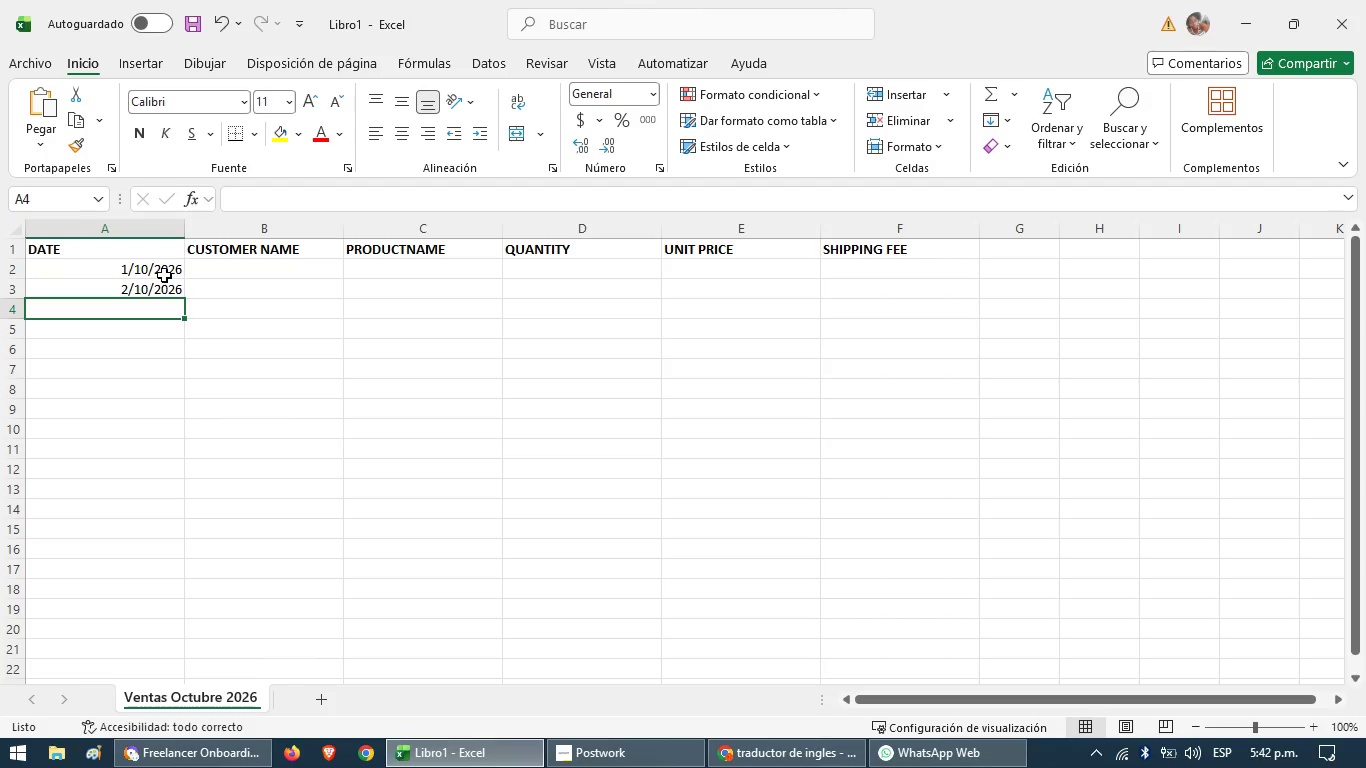 
left_click_drag(start_coordinate=[164, 270], to_coordinate=[103, 640])
 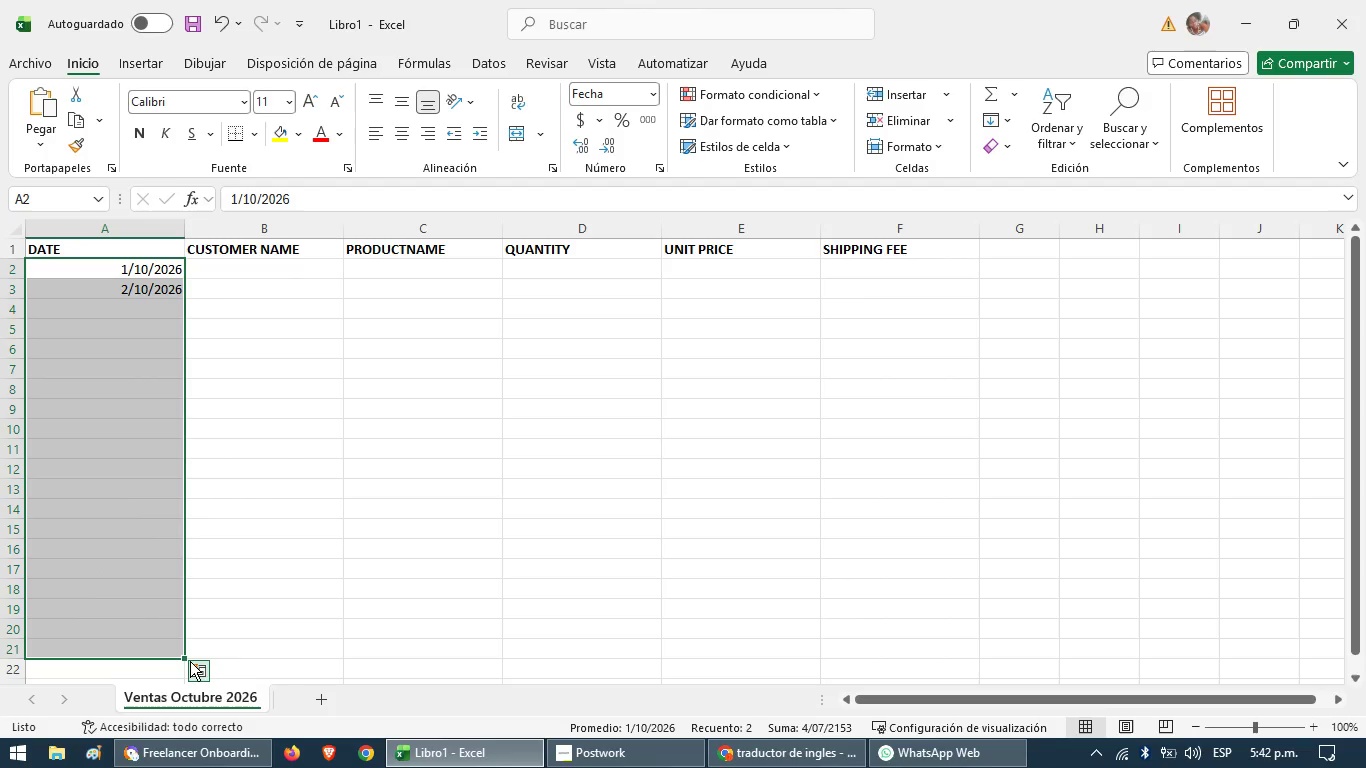 
left_click([194, 662])
 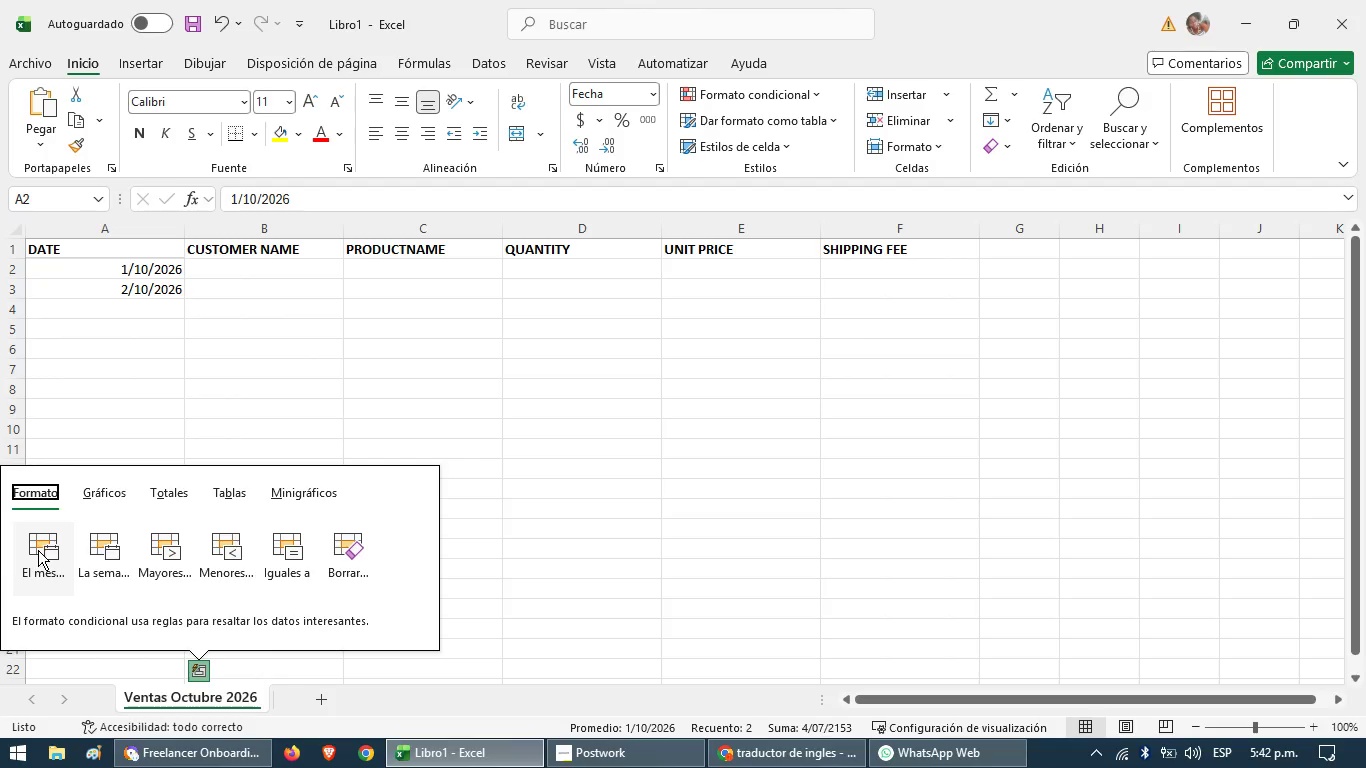 
left_click([41, 550])
 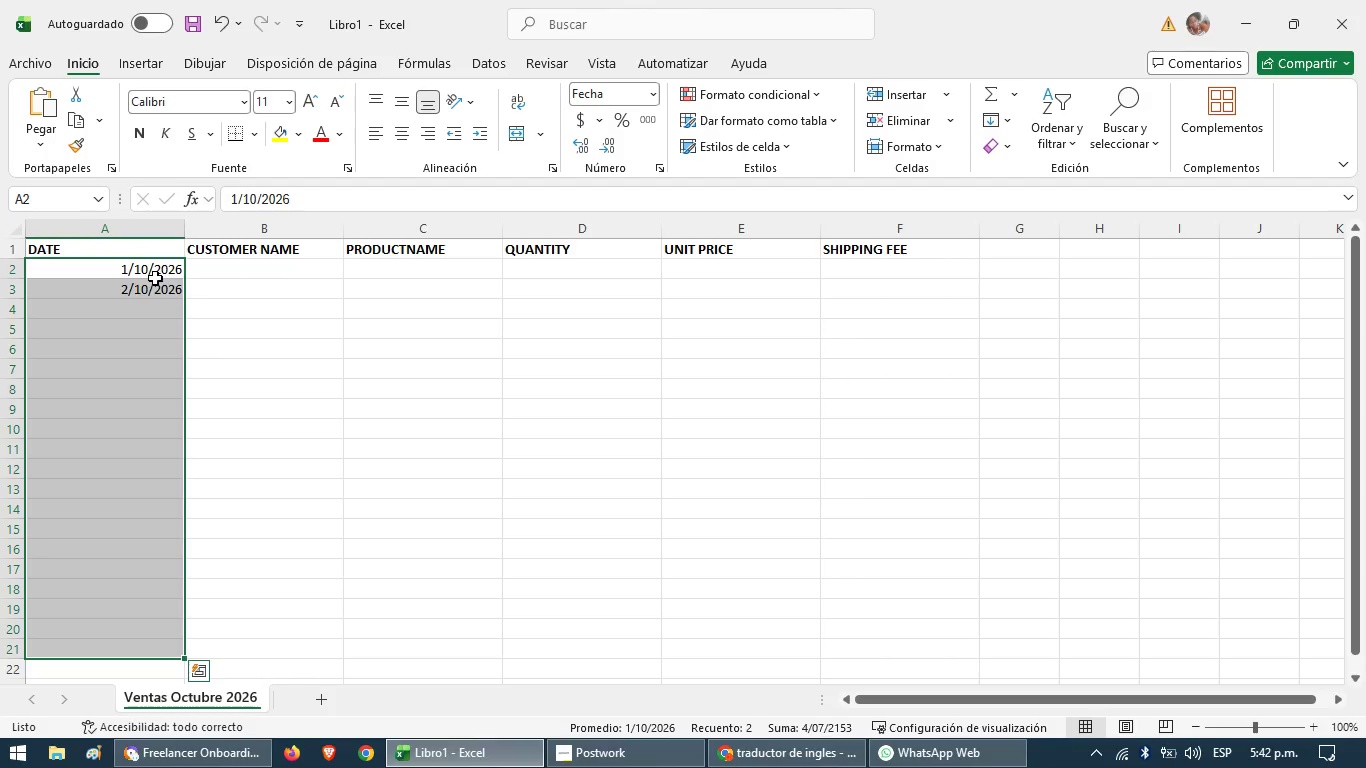 
left_click([150, 291])
 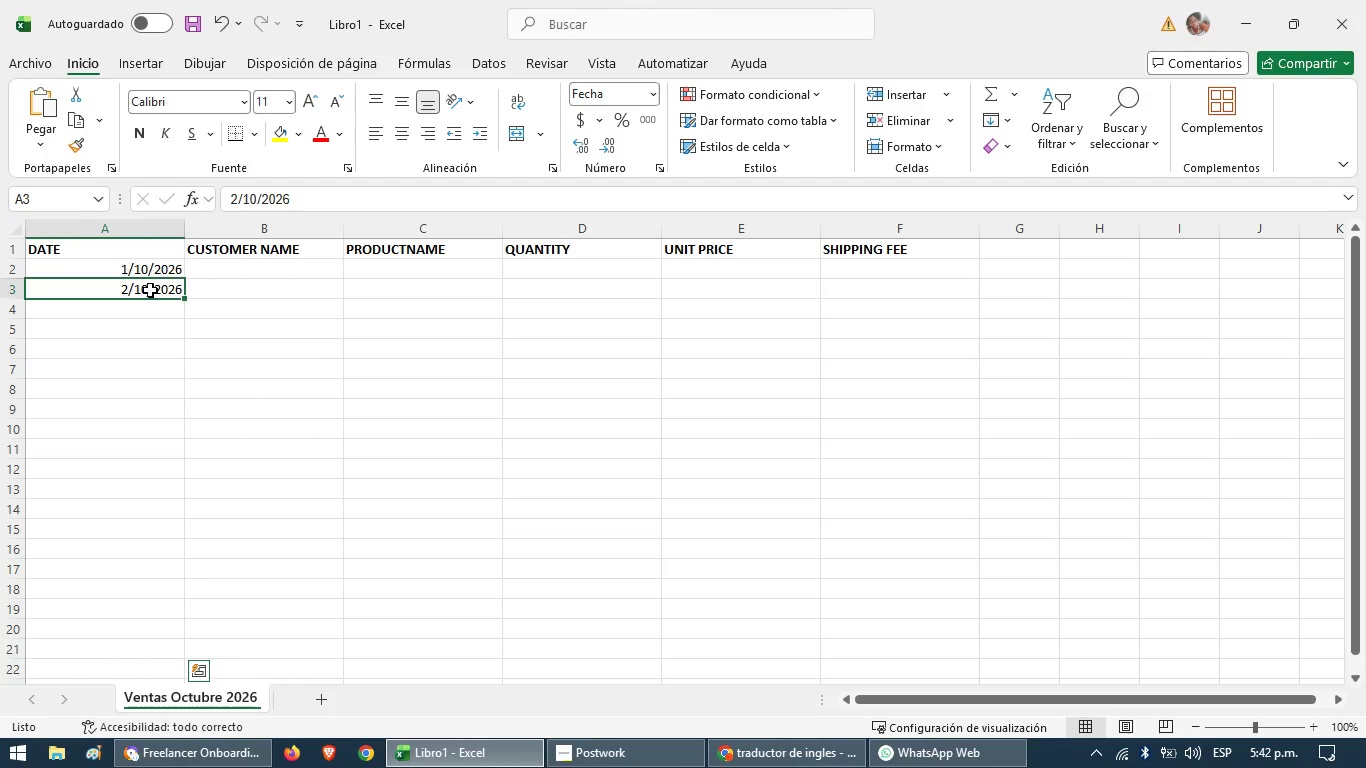 
left_click_drag(start_coordinate=[150, 290], to_coordinate=[160, 305])
 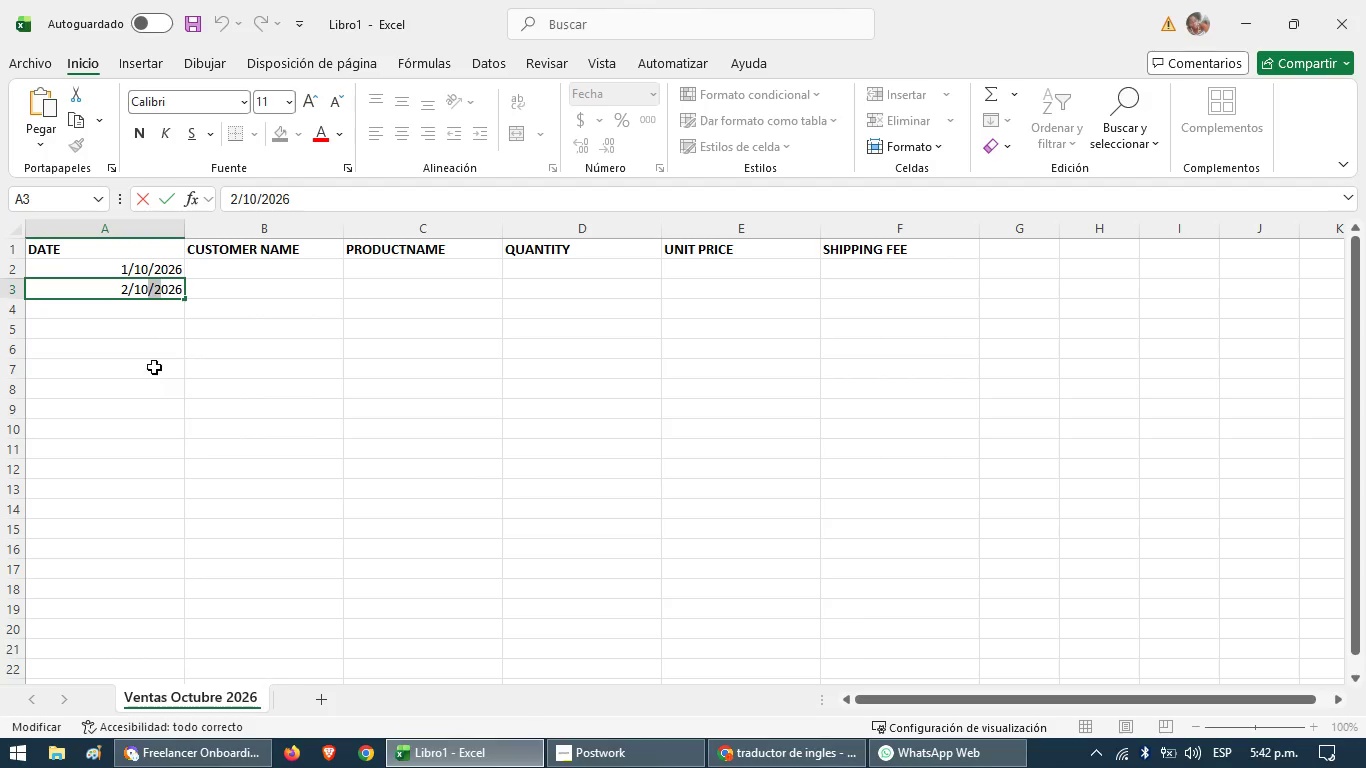 
left_click([152, 348])
 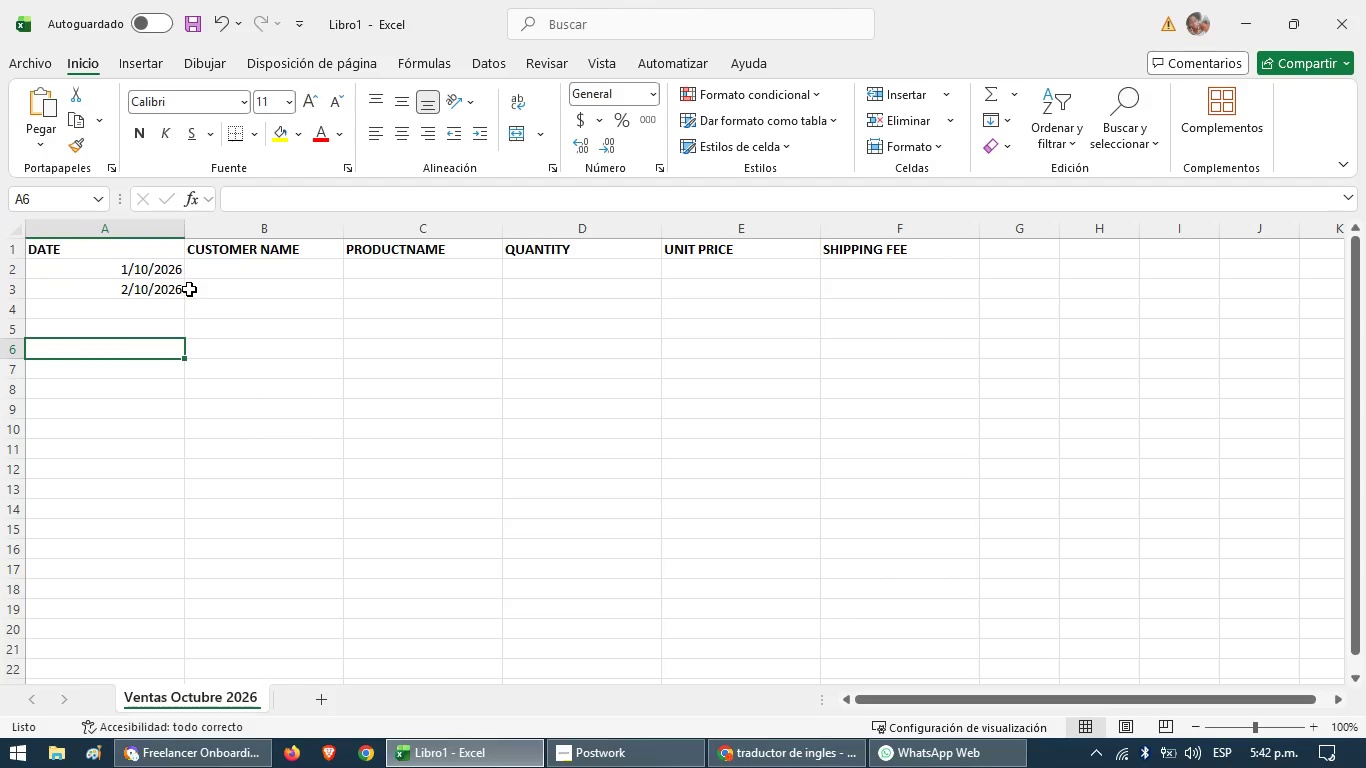 
left_click([175, 288])
 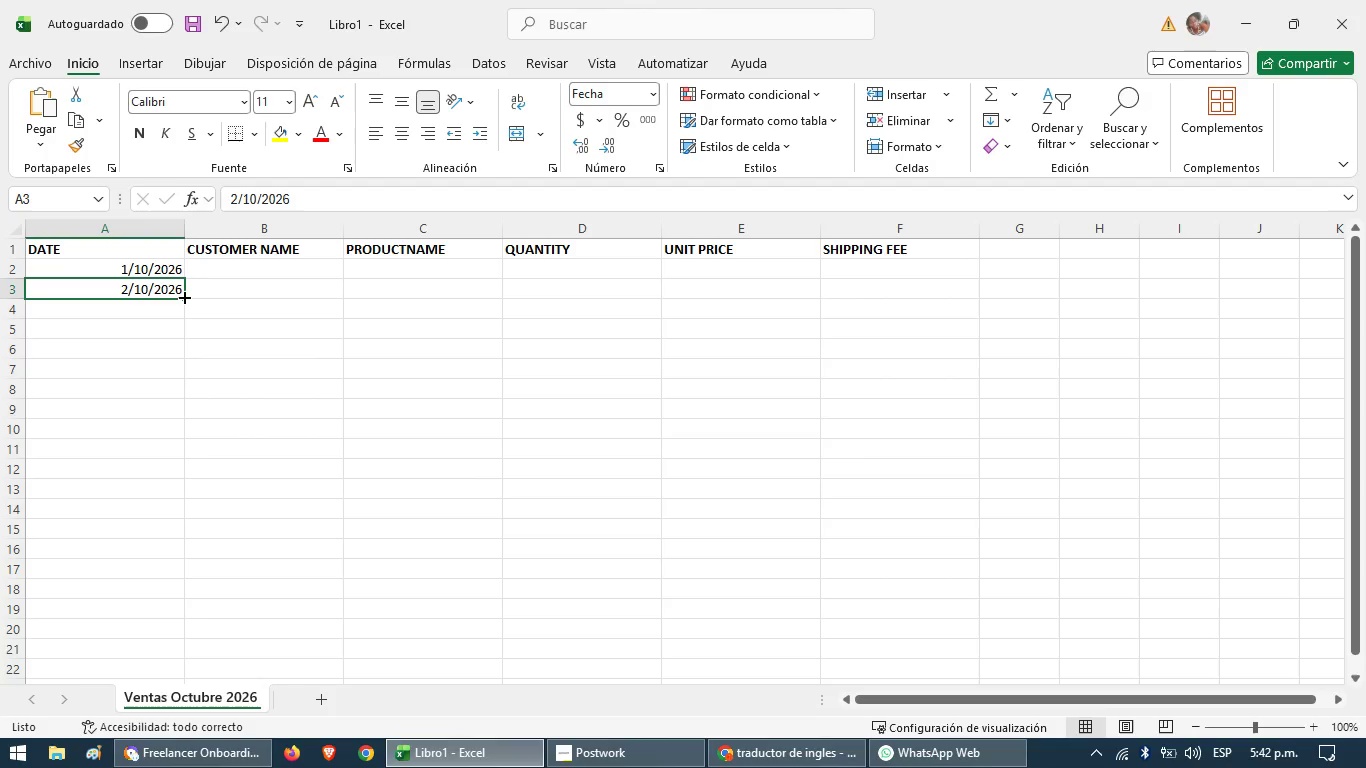 
left_click_drag(start_coordinate=[183, 296], to_coordinate=[166, 651])
 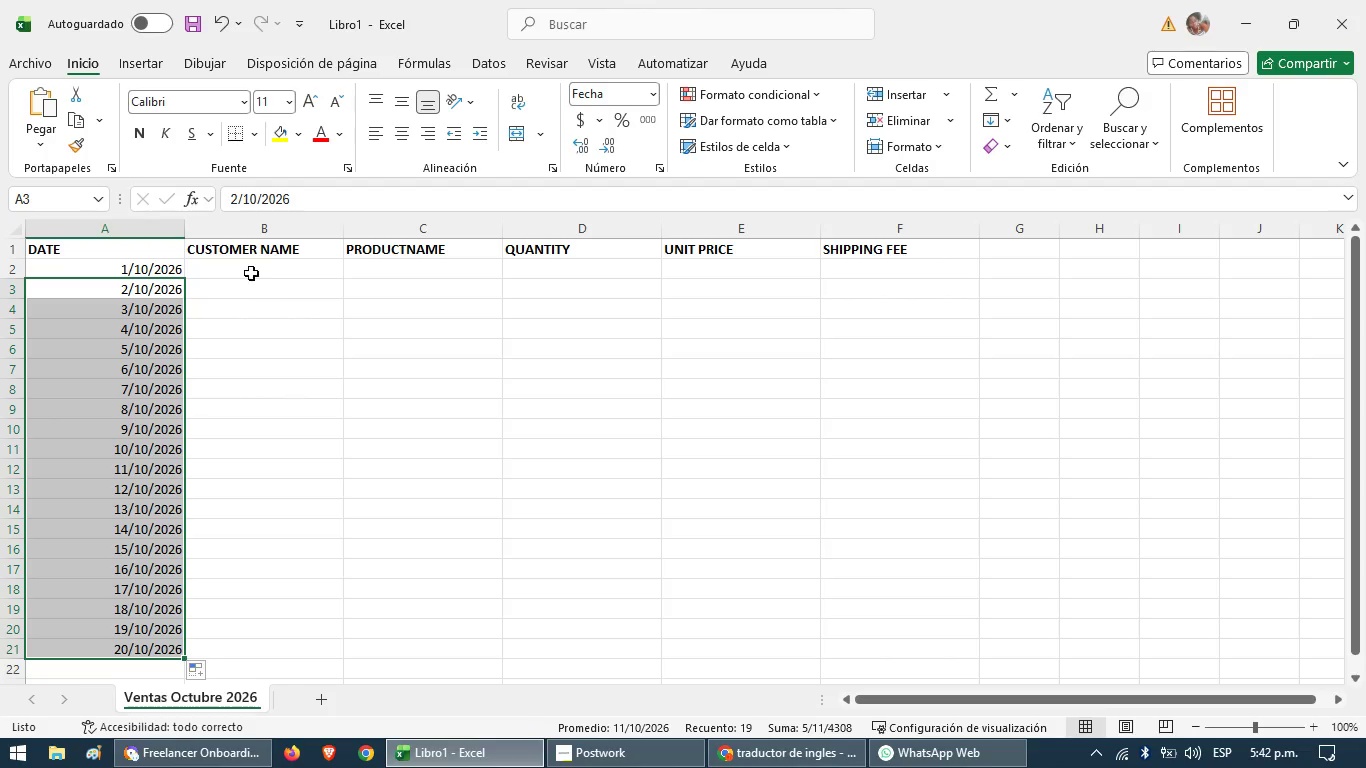 
left_click([247, 272])
 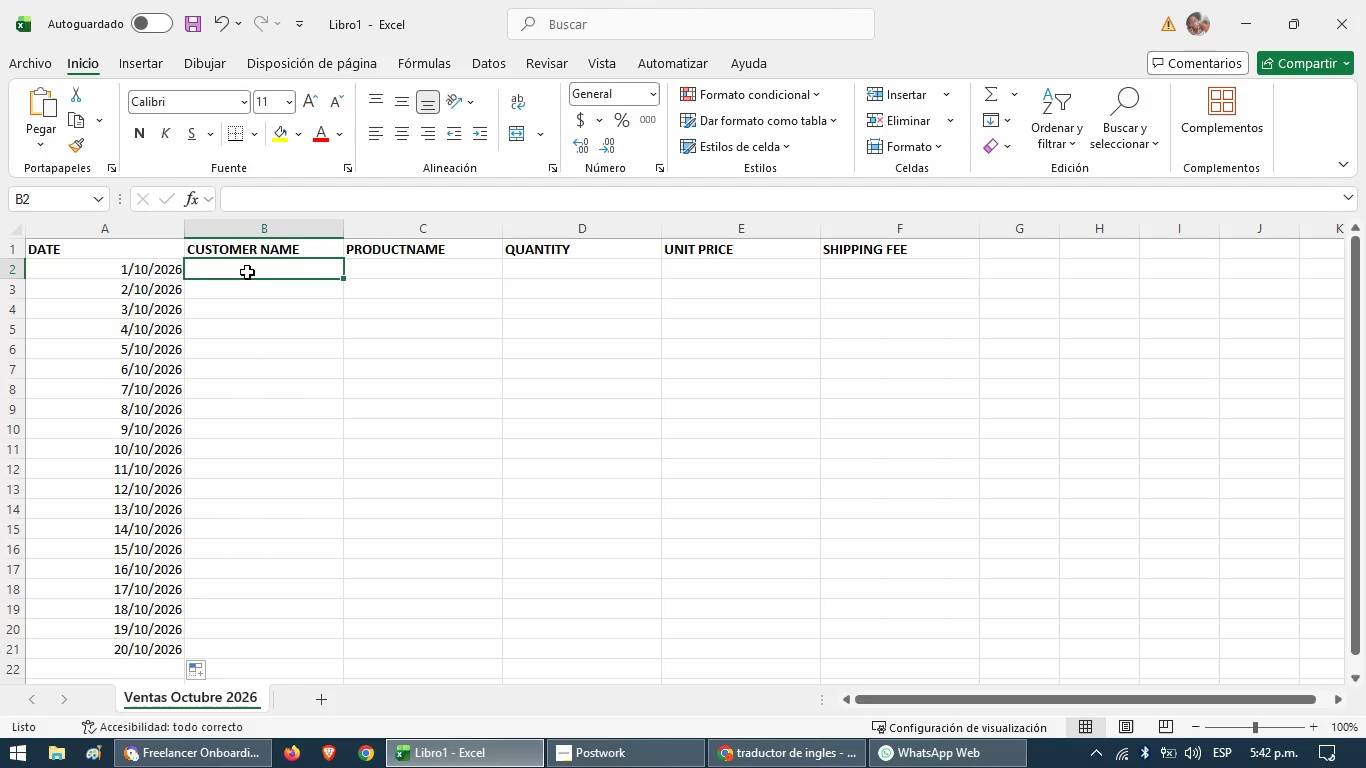 
wait(17.41)
 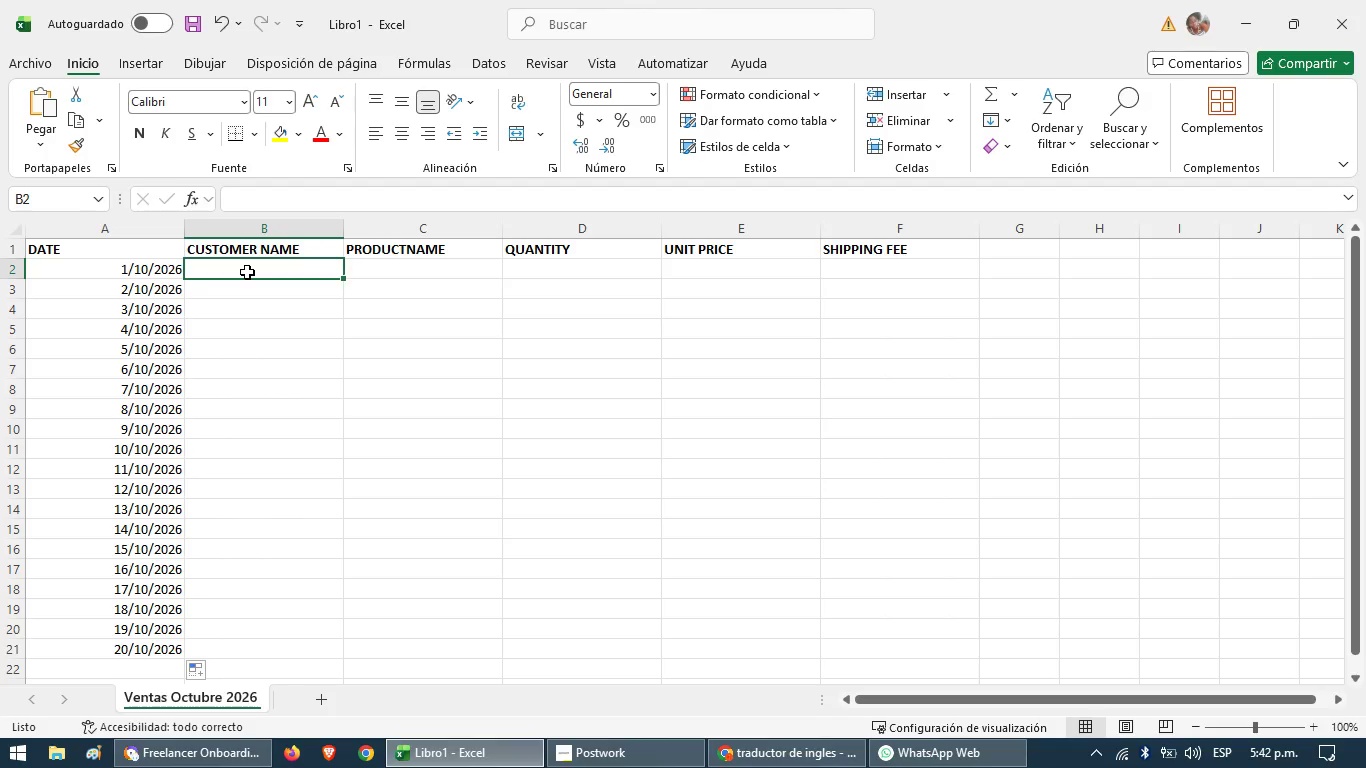 
type(a)
key(Backspace)
type(Am)
key(Backspace)
type(na Garcia)
 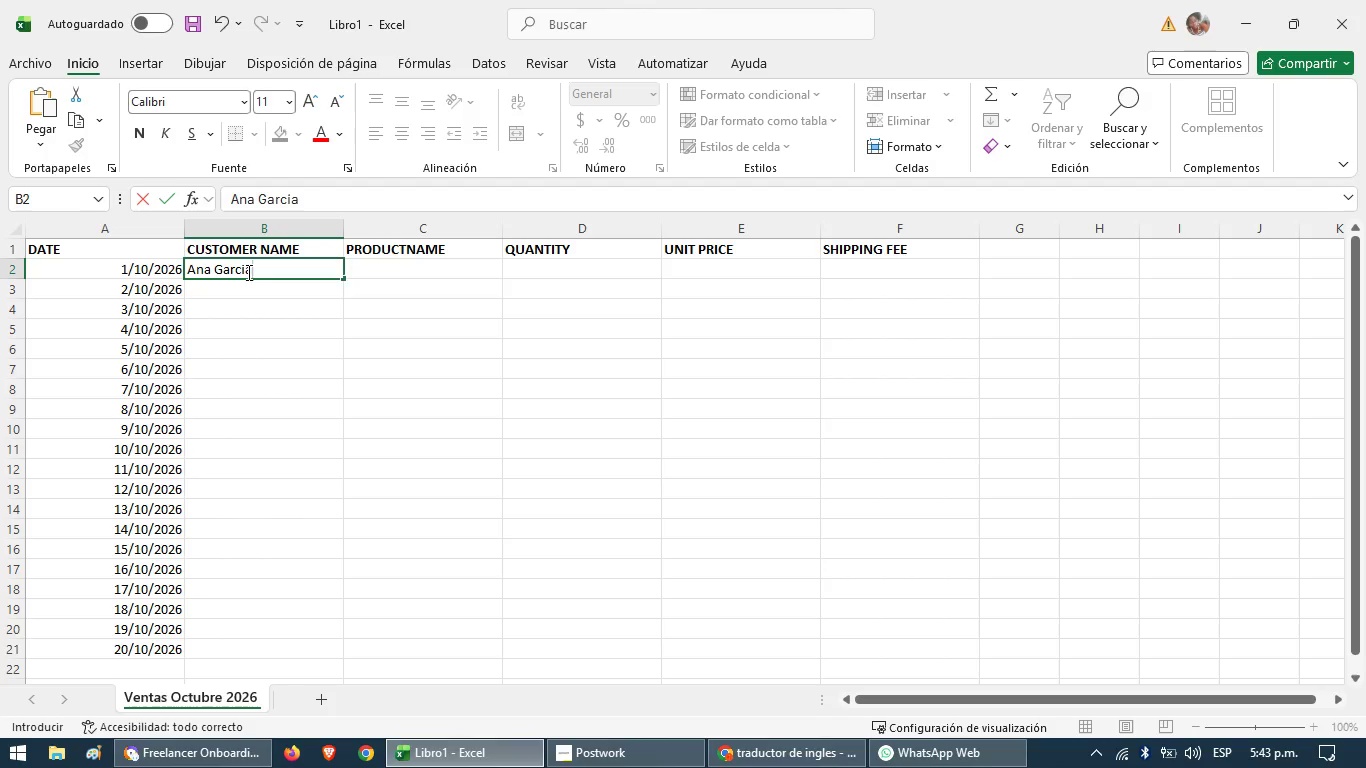 
key(ArrowDown)
 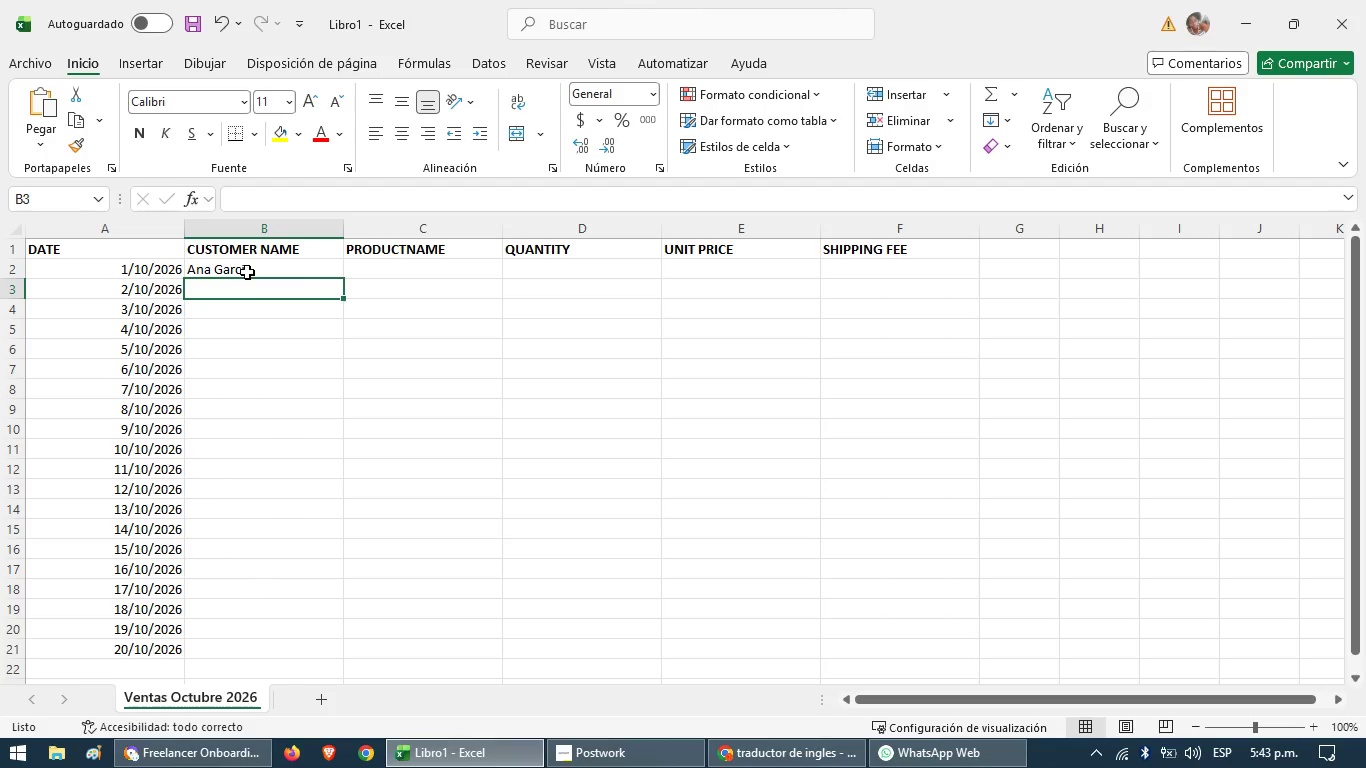 
type(Carlos Perez)
 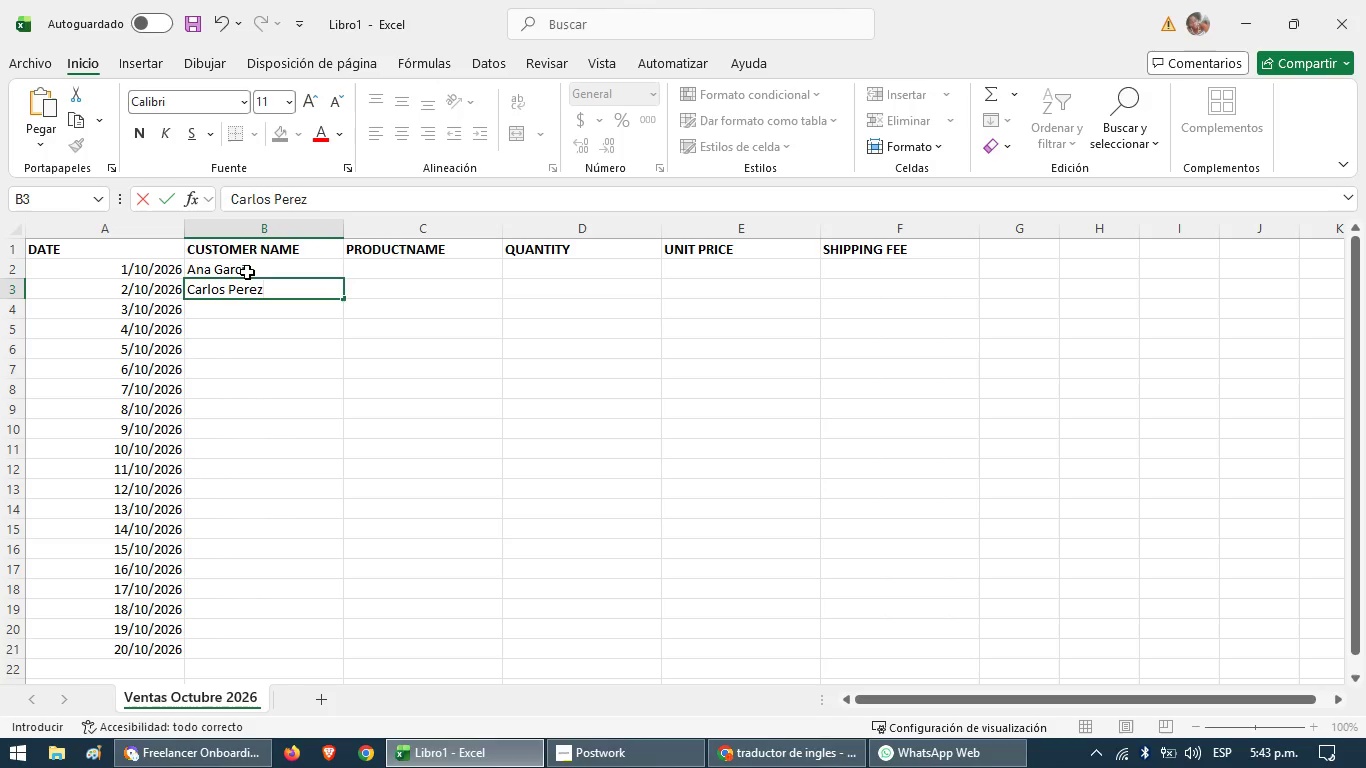 
key(ArrowDown)
 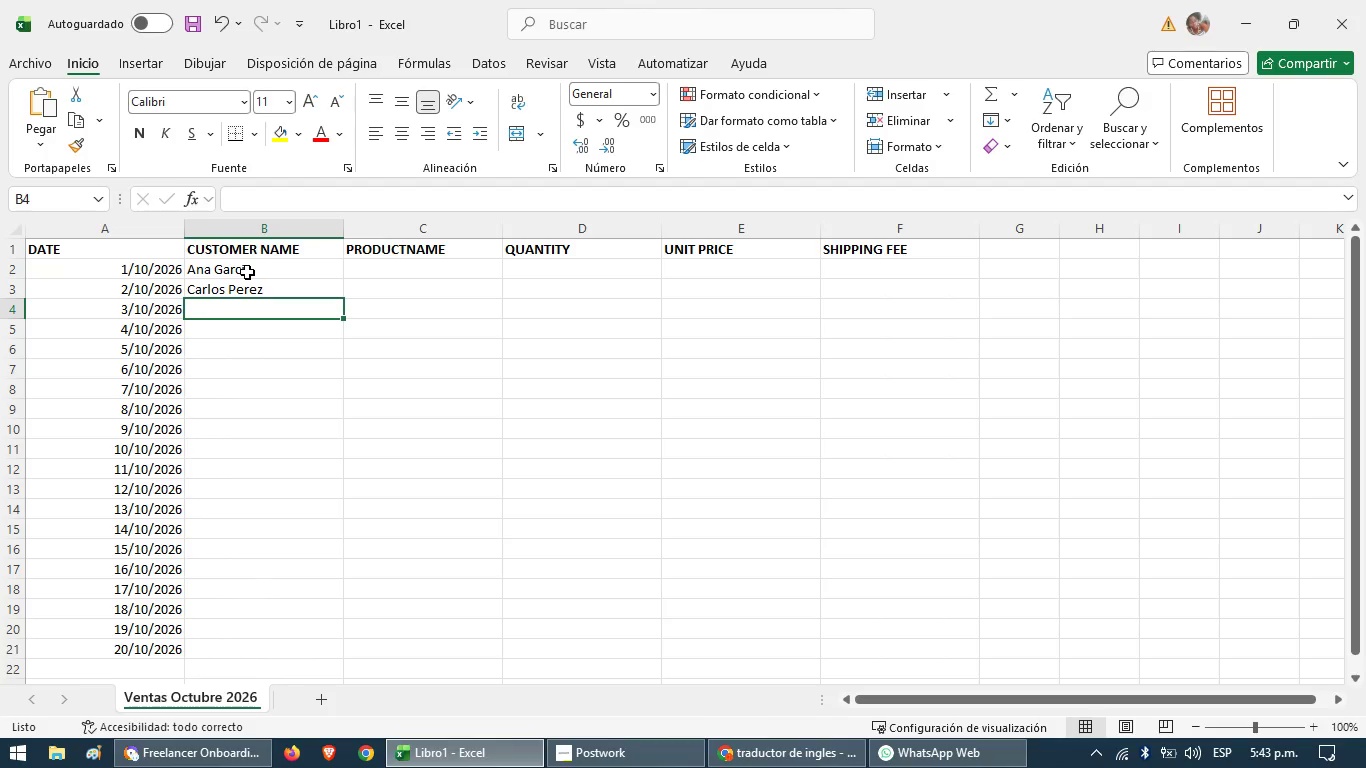 
type(Sofia Rodriguez)
 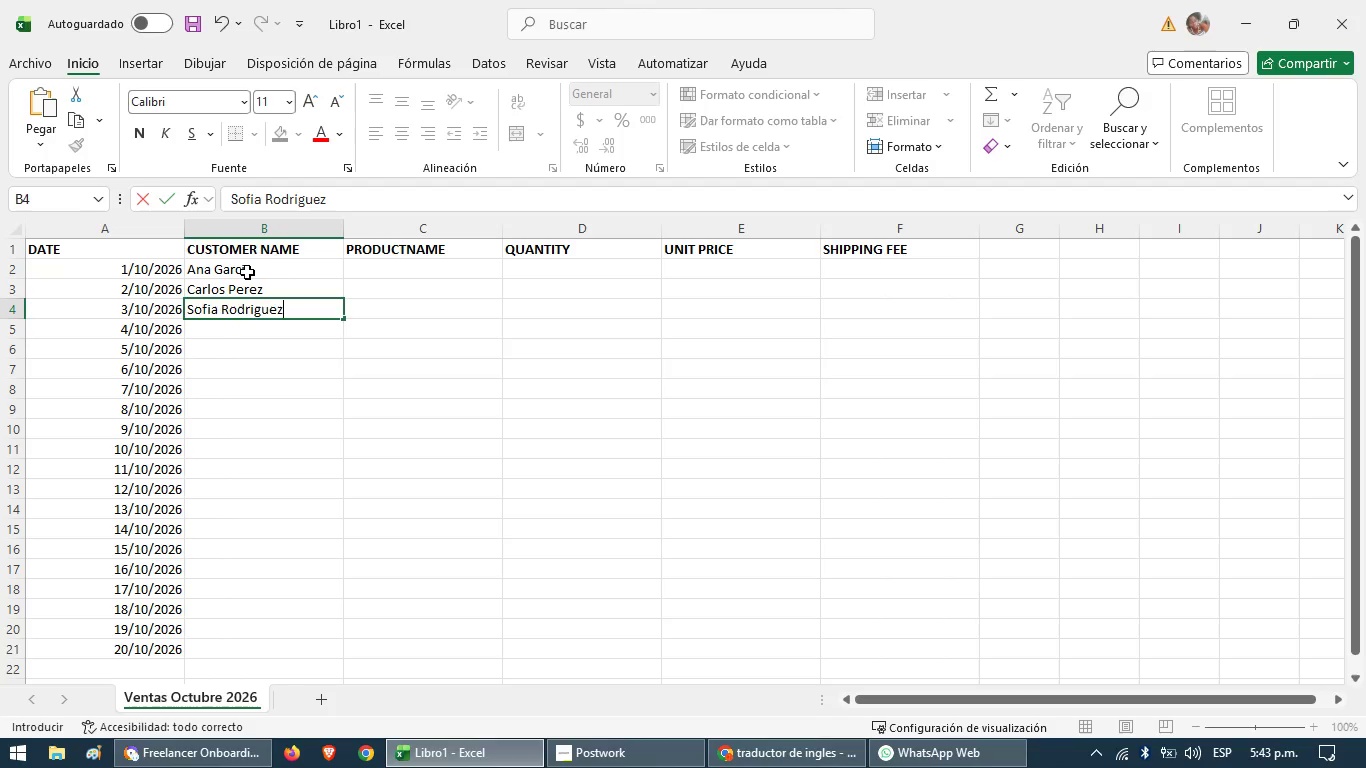 
key(ArrowDown)
 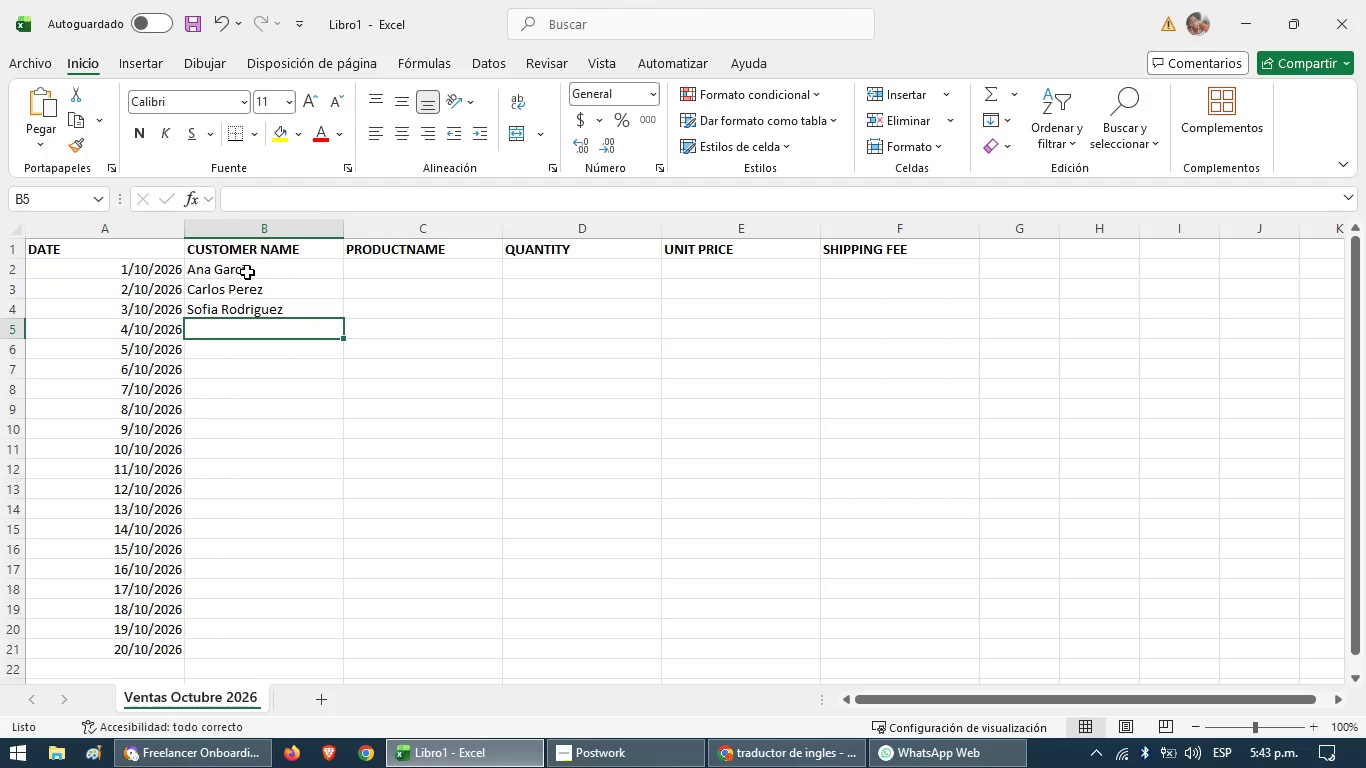 
type(Luis )
 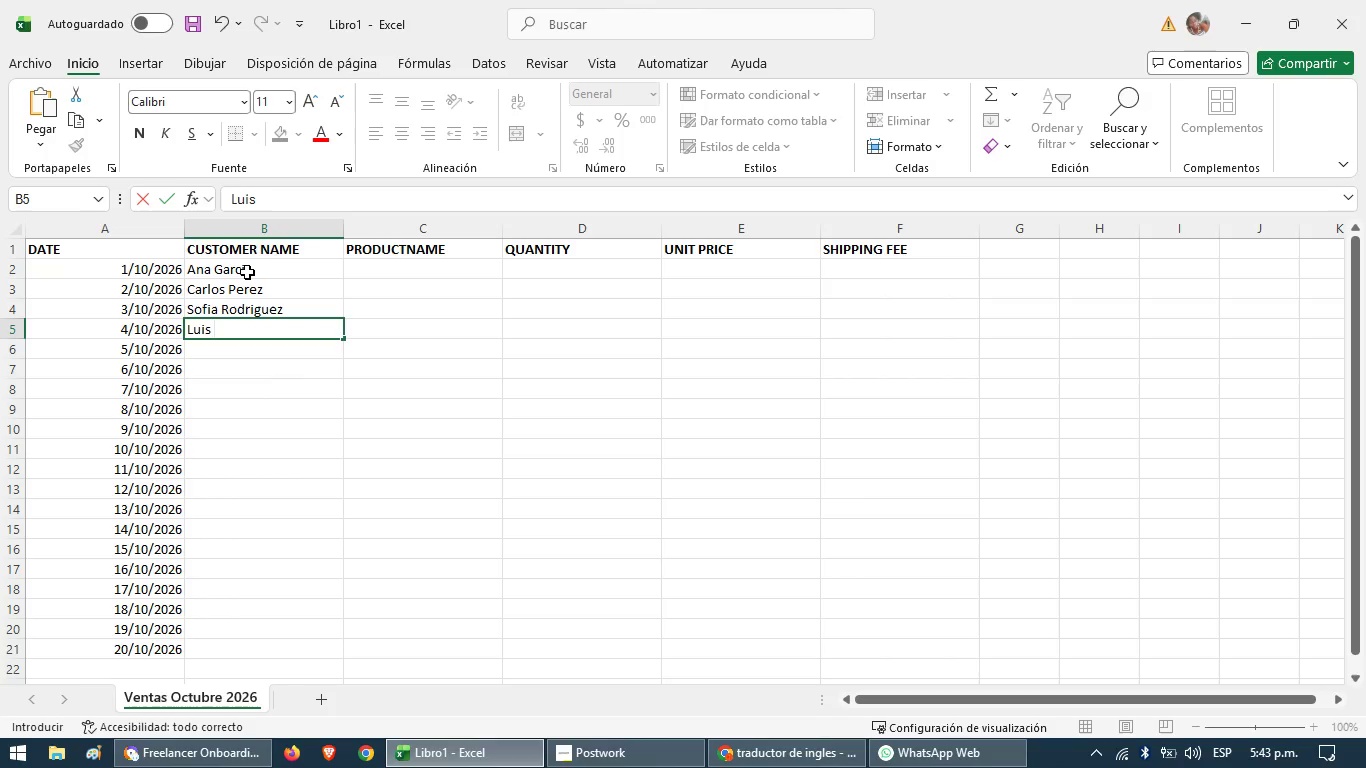 
type(Martinez )
 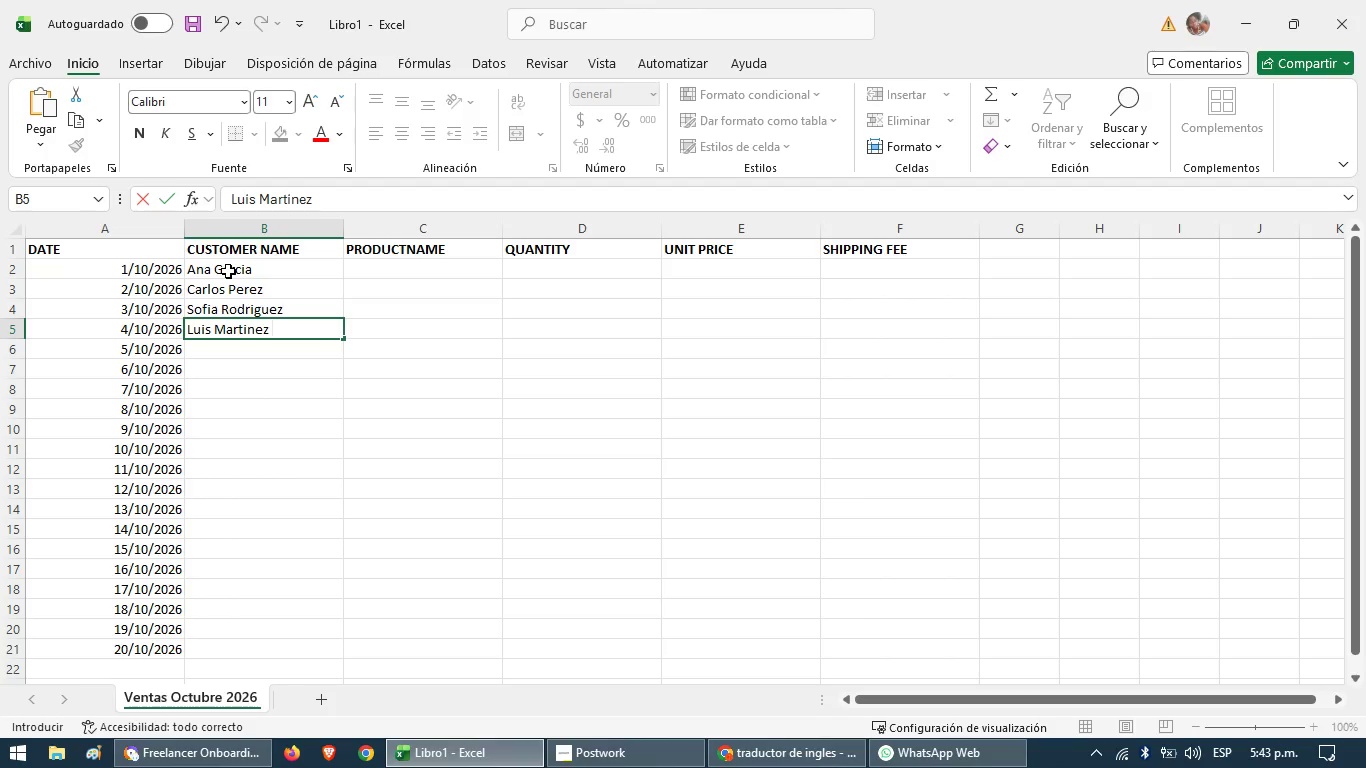 
wait(5.53)
 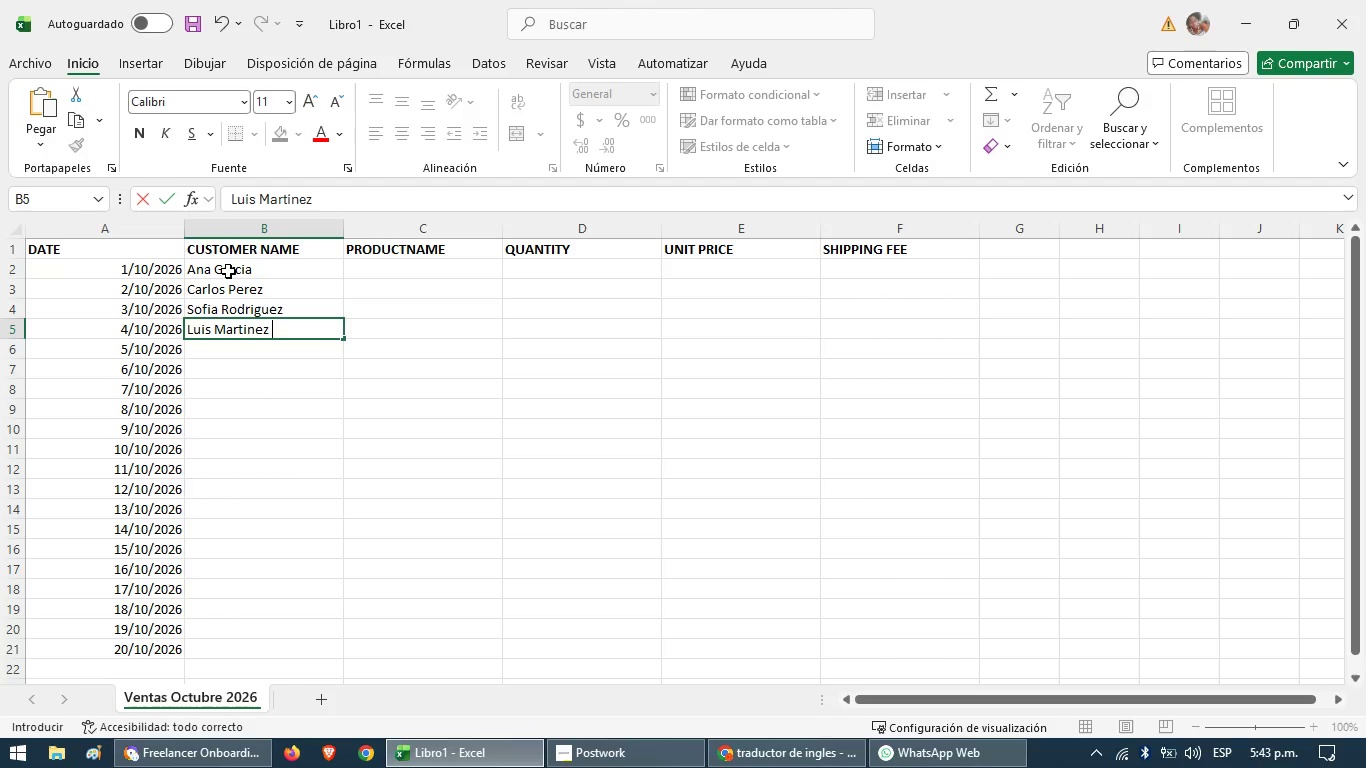 
key(ArrowDown)
 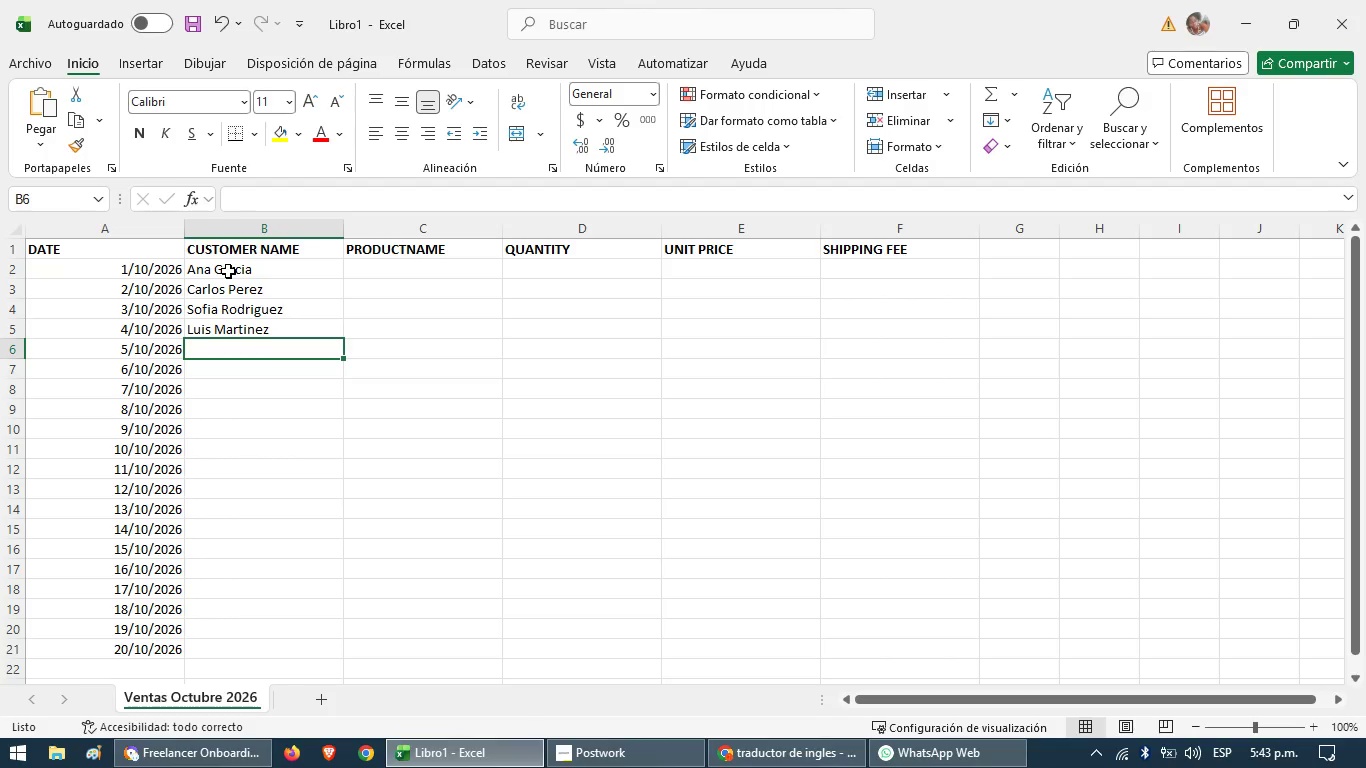 
type(Elena Lo)
 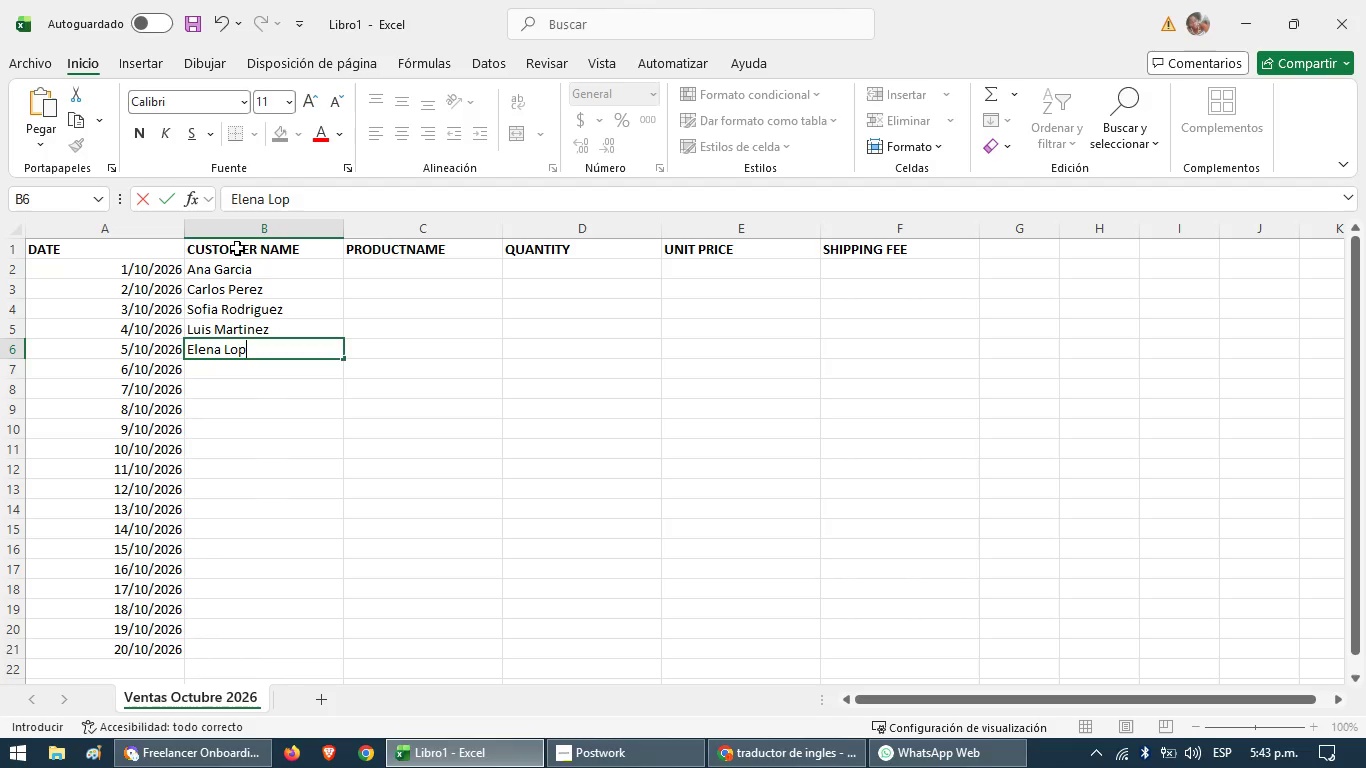 
 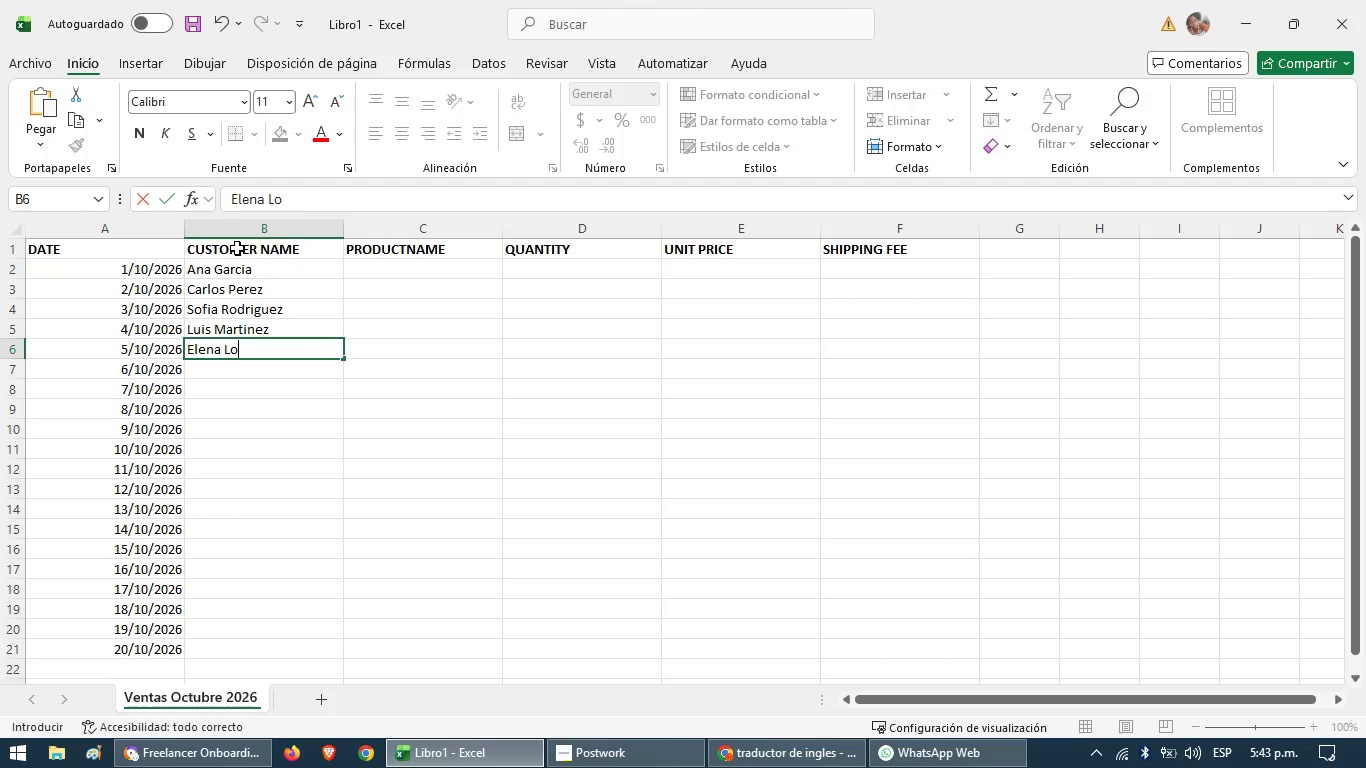 
type(pez)
 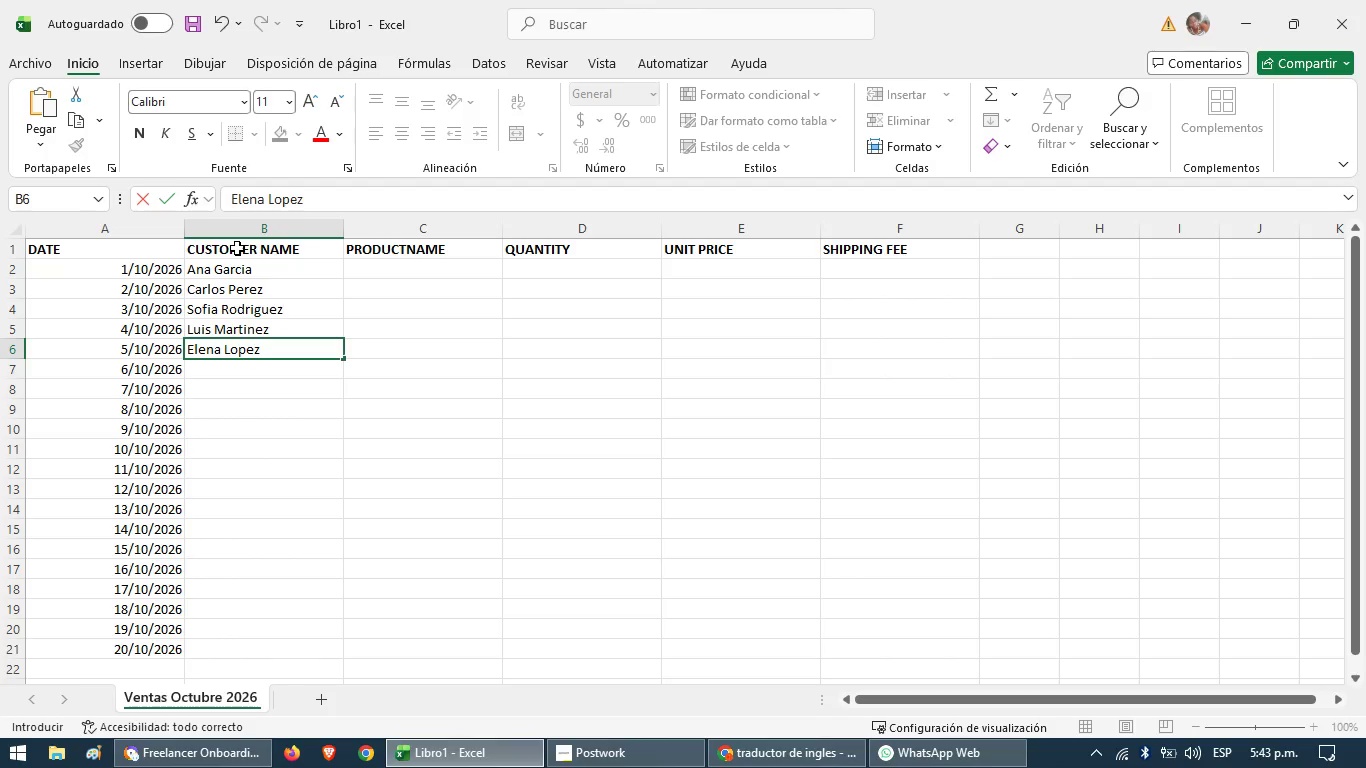 
key(ArrowDown)
 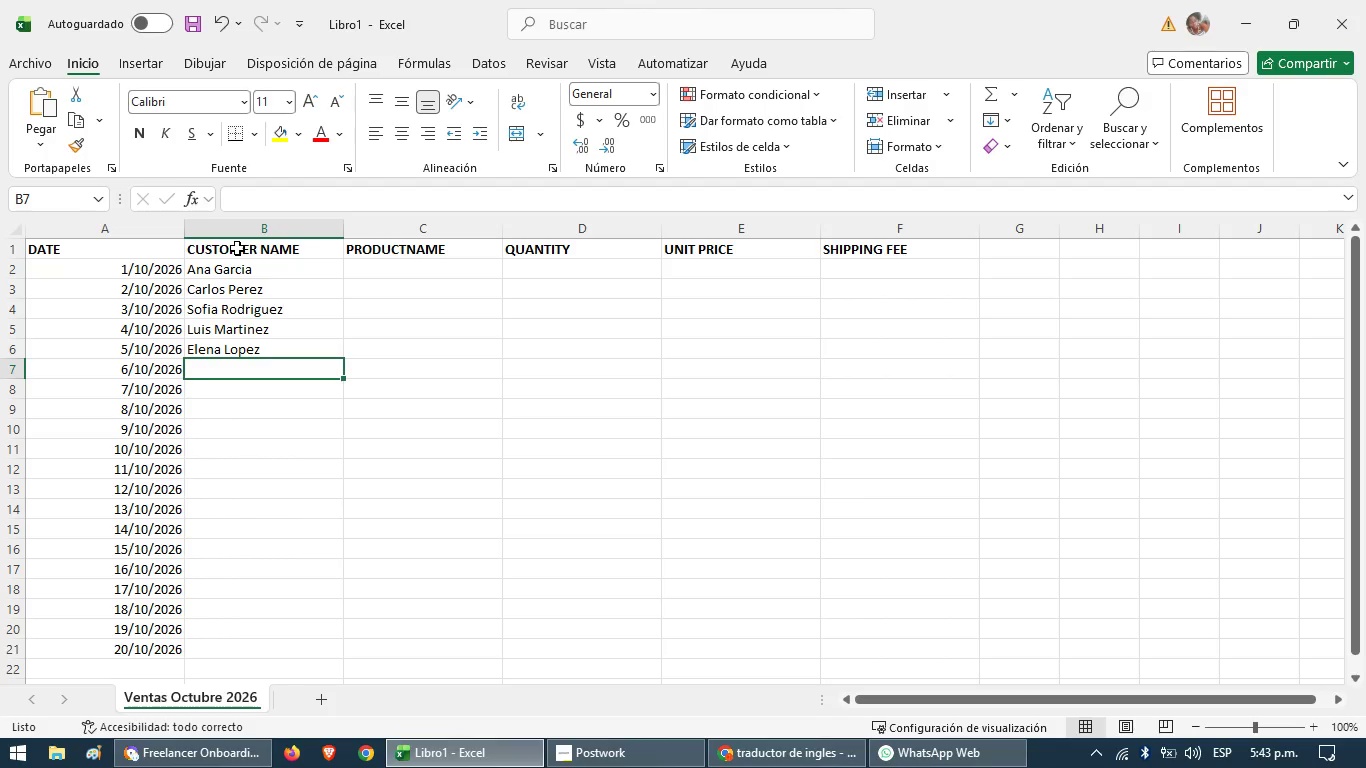 
type(Mi)
 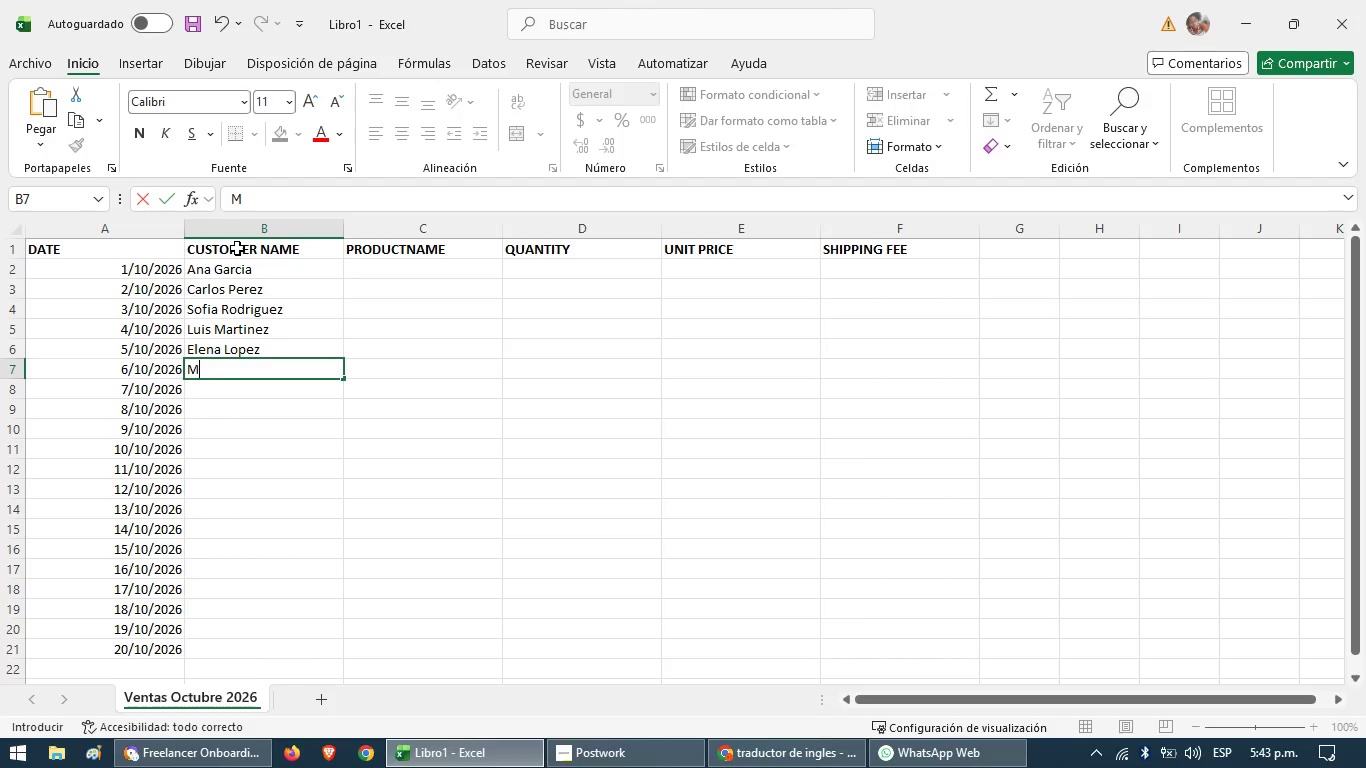 
left_click([237, 248])
 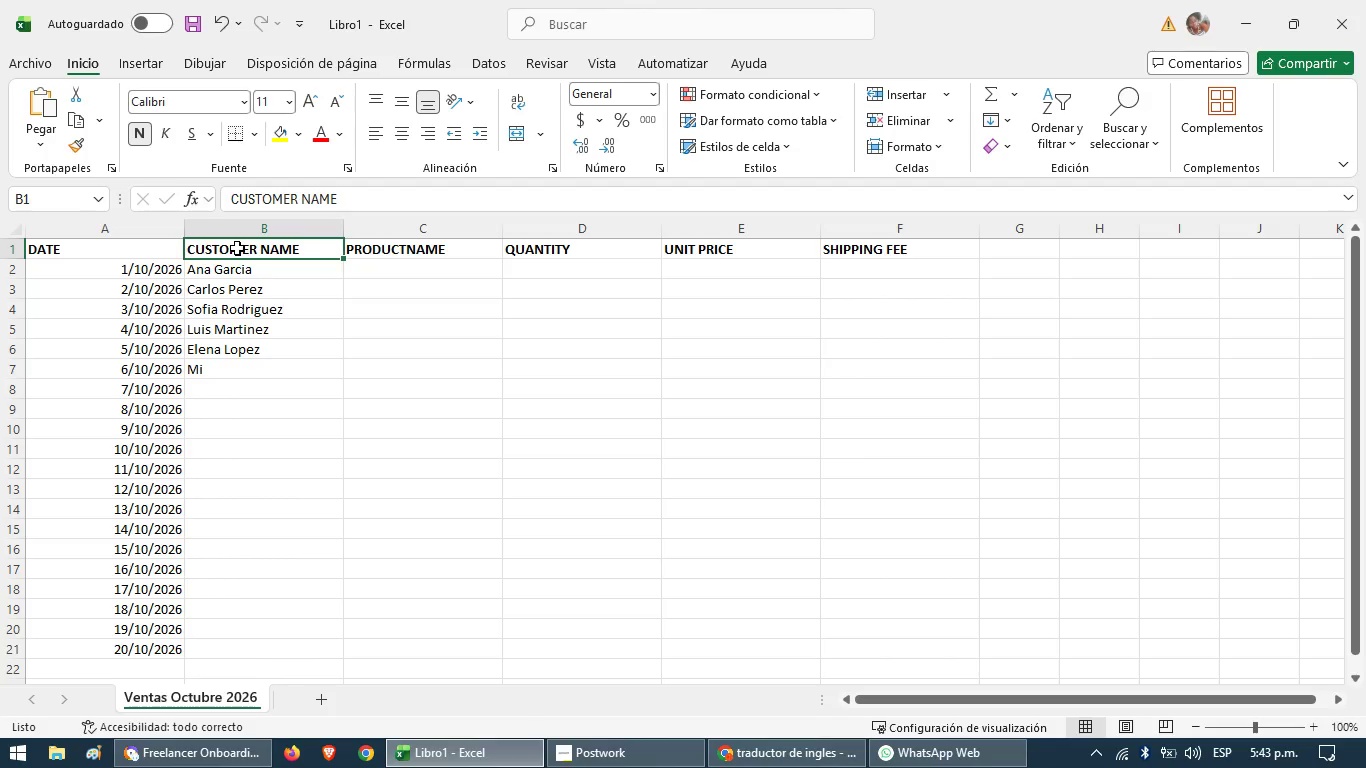 
type(gue)
key(Backspace)
key(Backspace)
key(Backspace)
 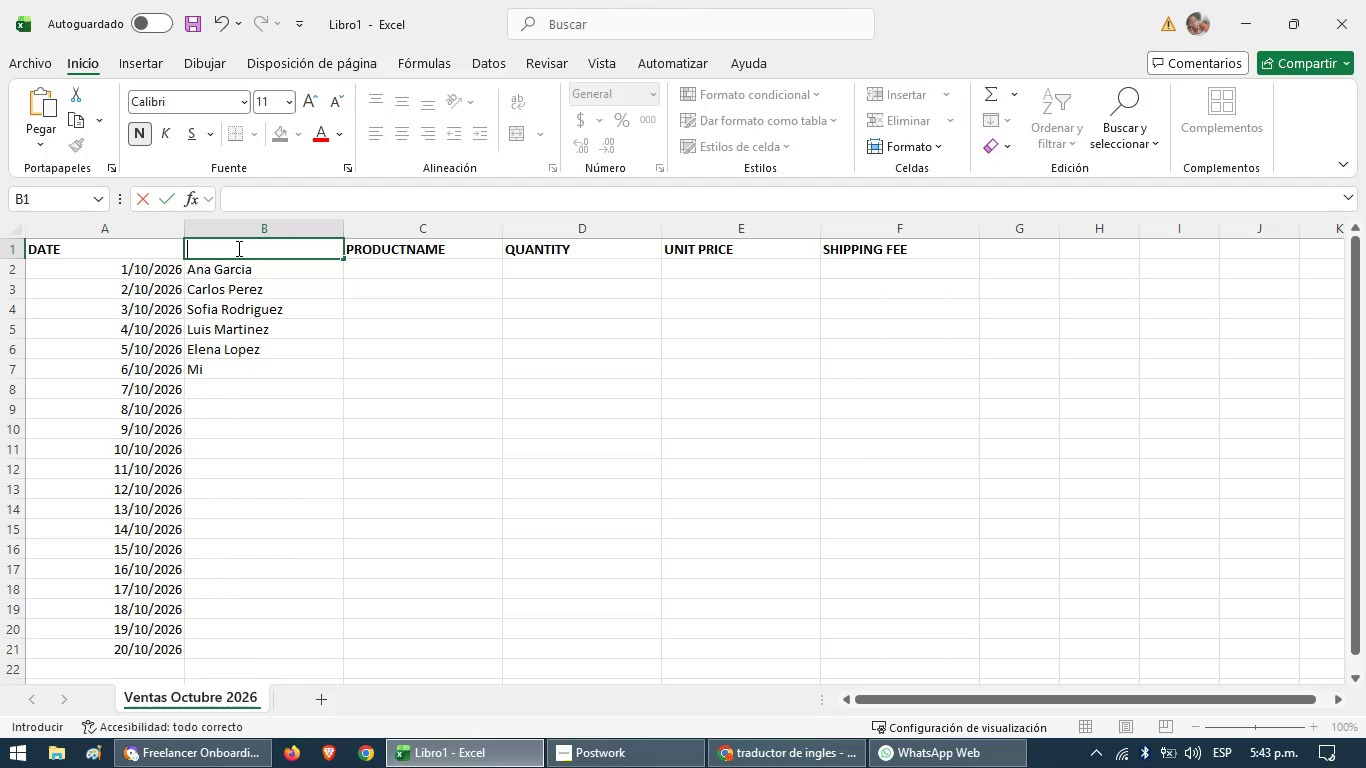 
key(Control+Z)
 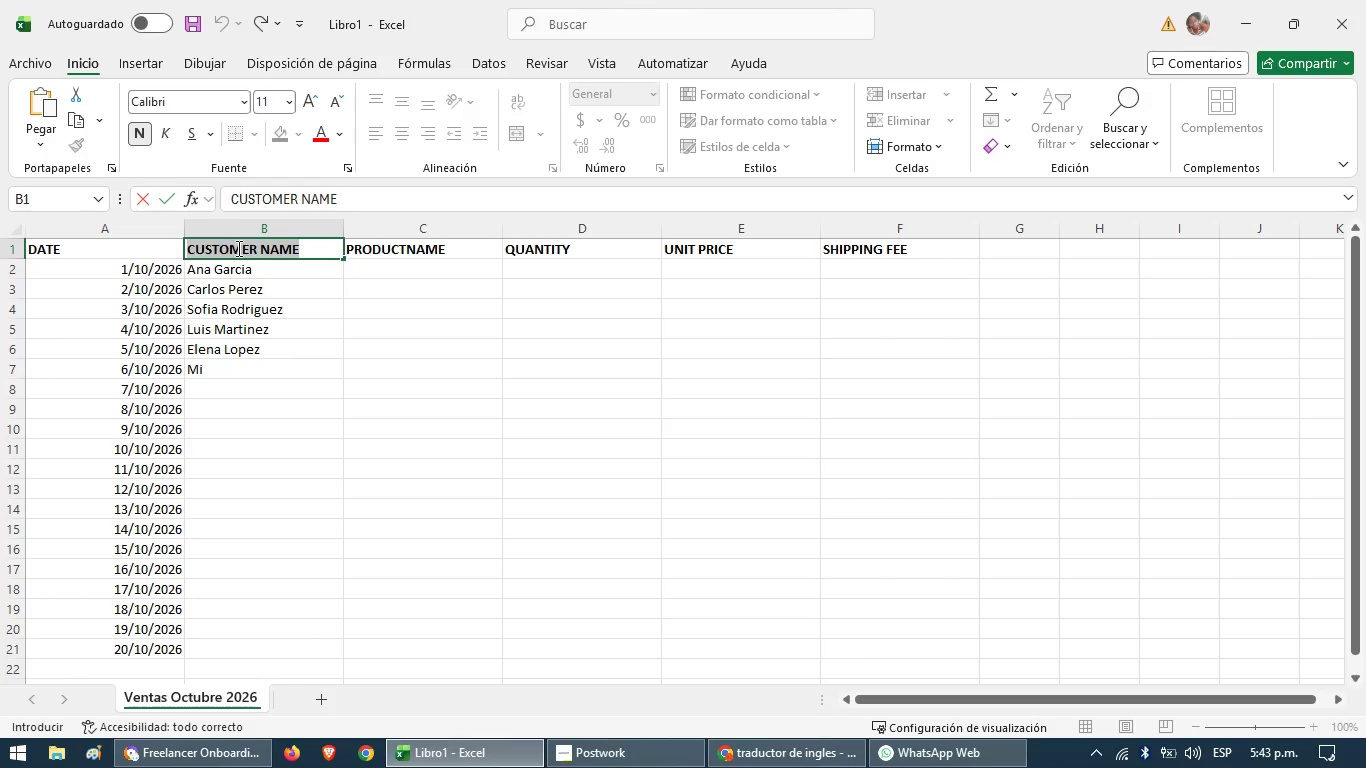 
key(ArrowDown)
 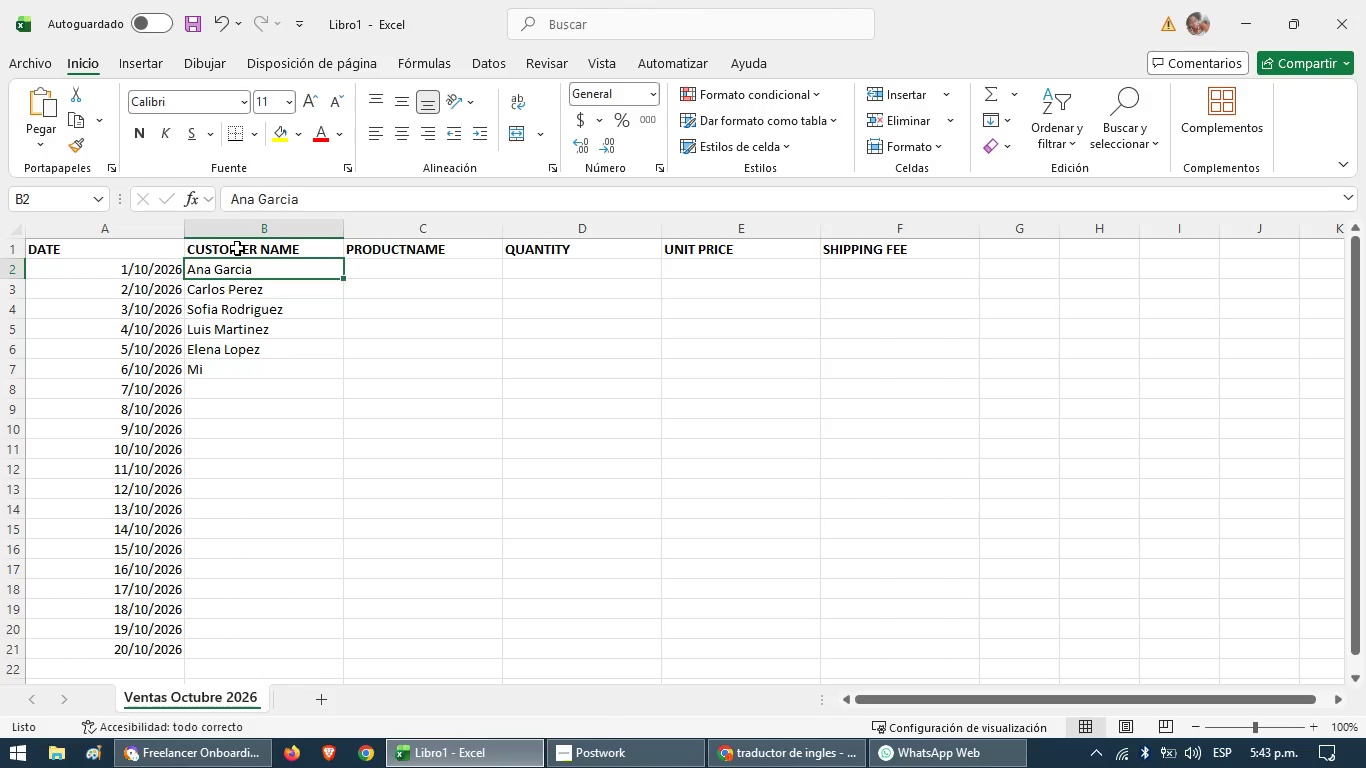 
key(ArrowDown)
 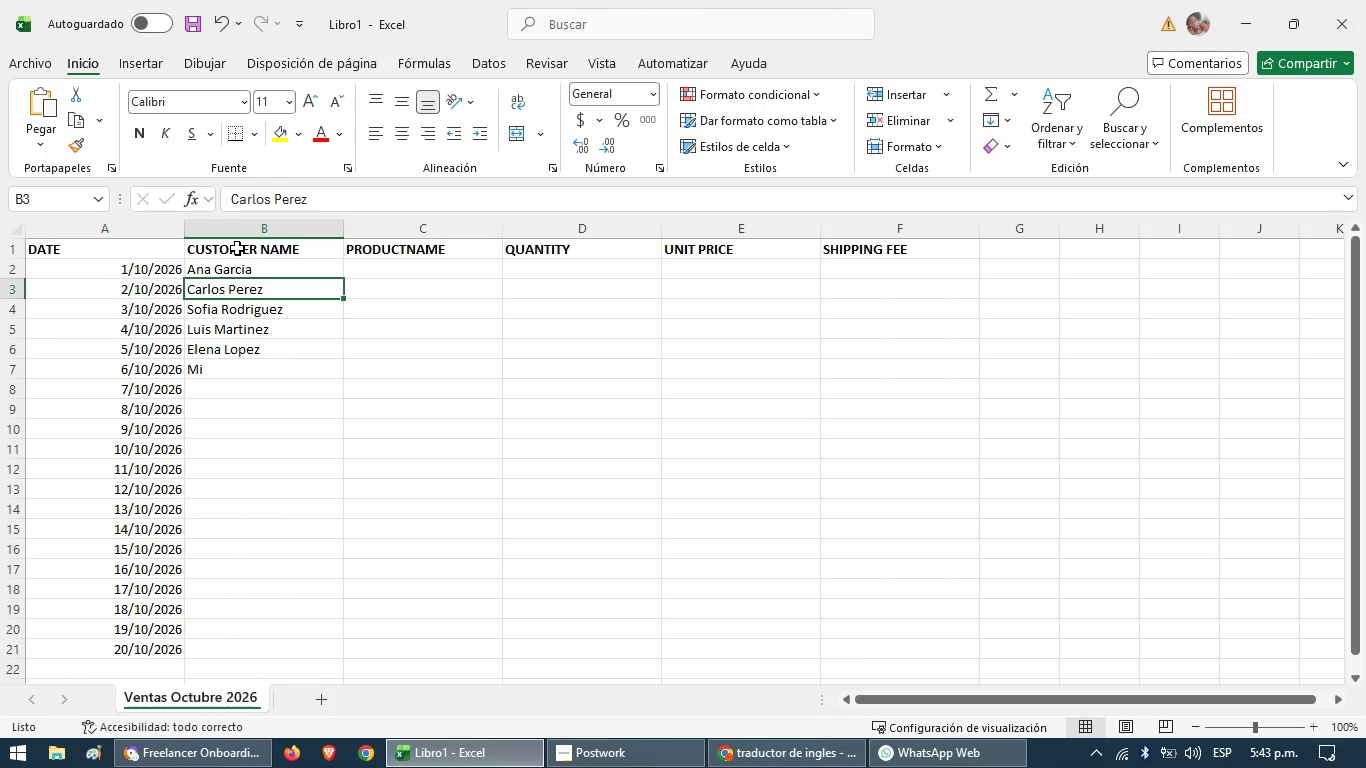 
key(ArrowDown)
 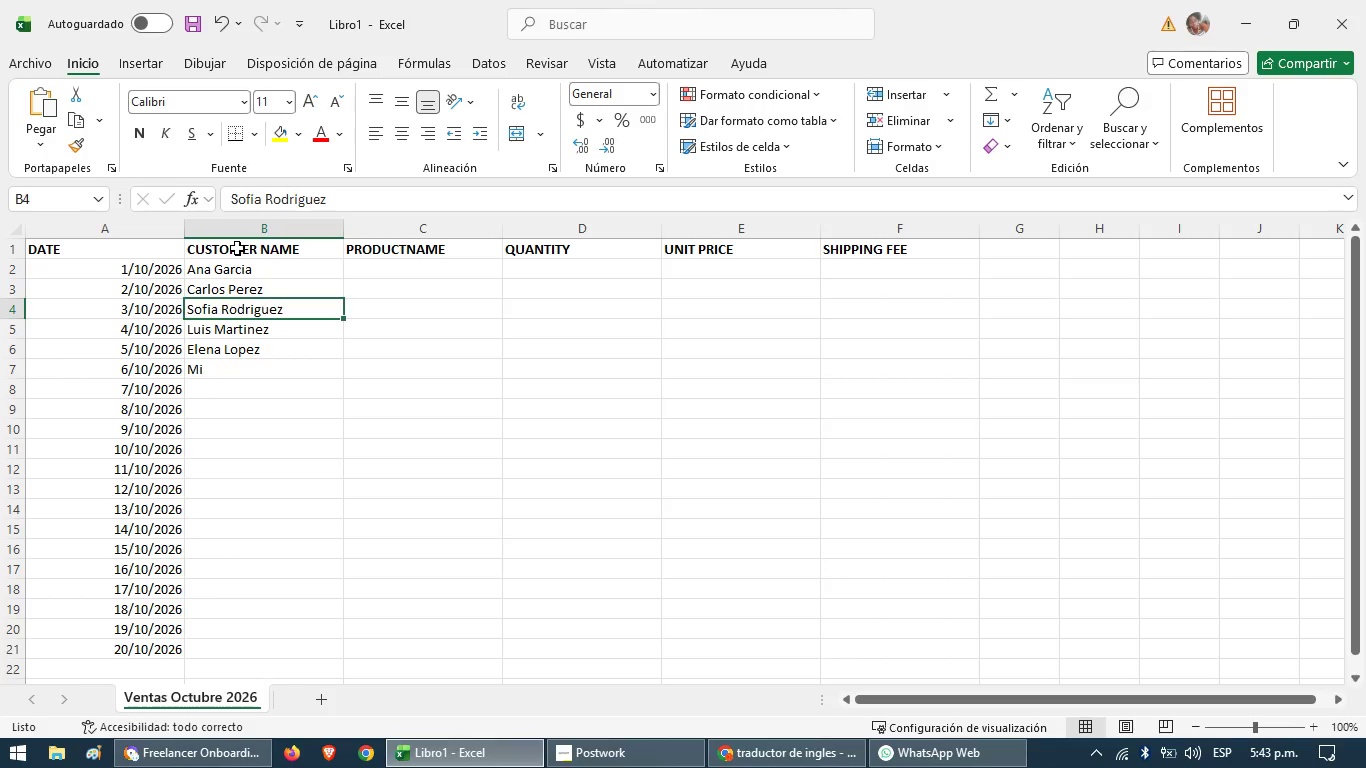 
key(ArrowDown)
 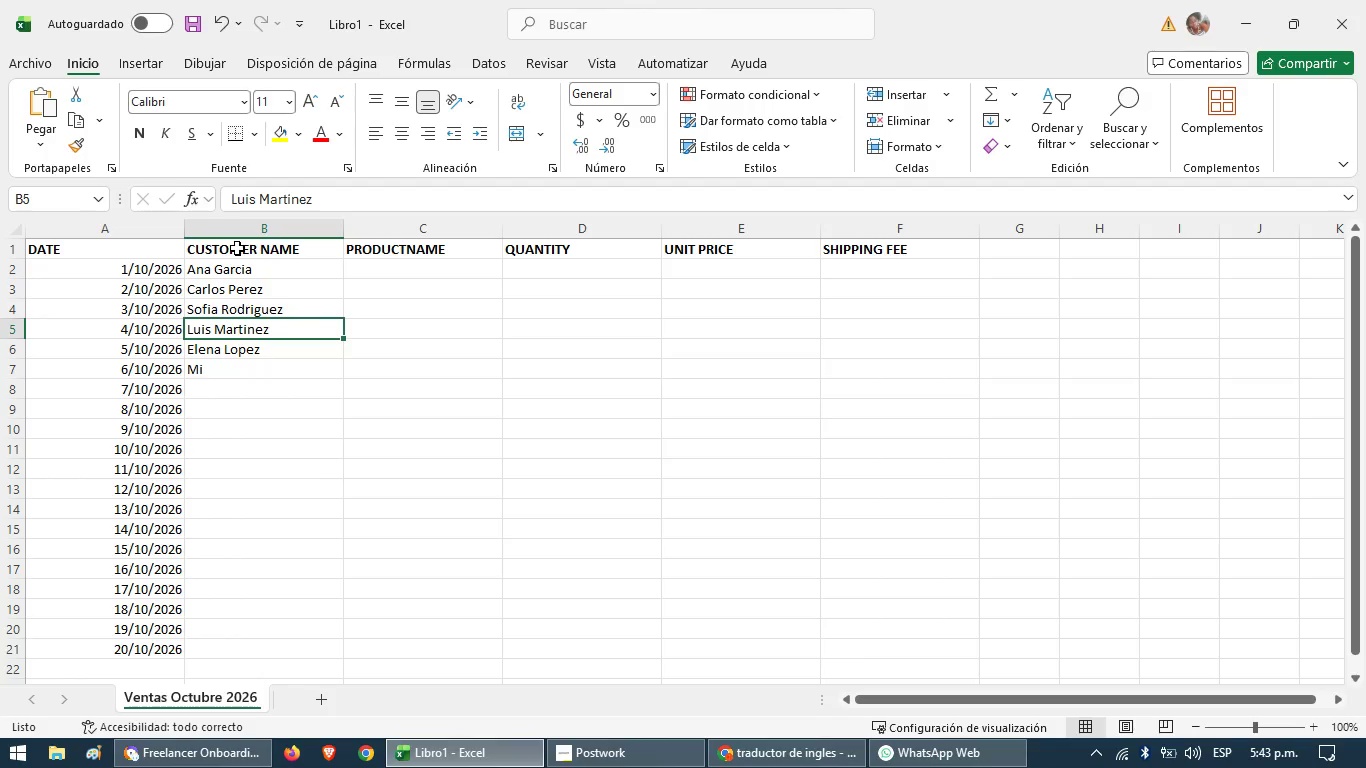 
key(ArrowDown)
 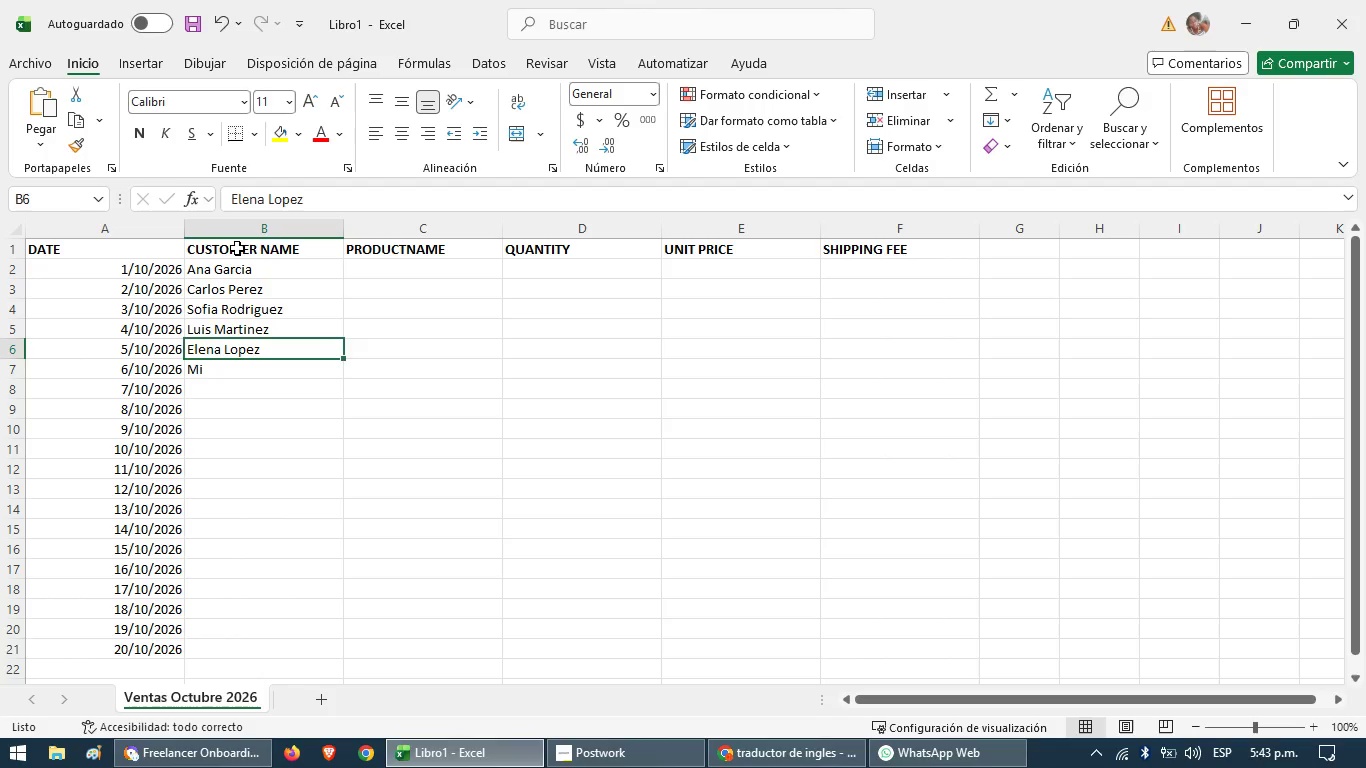 
key(ArrowDown)
 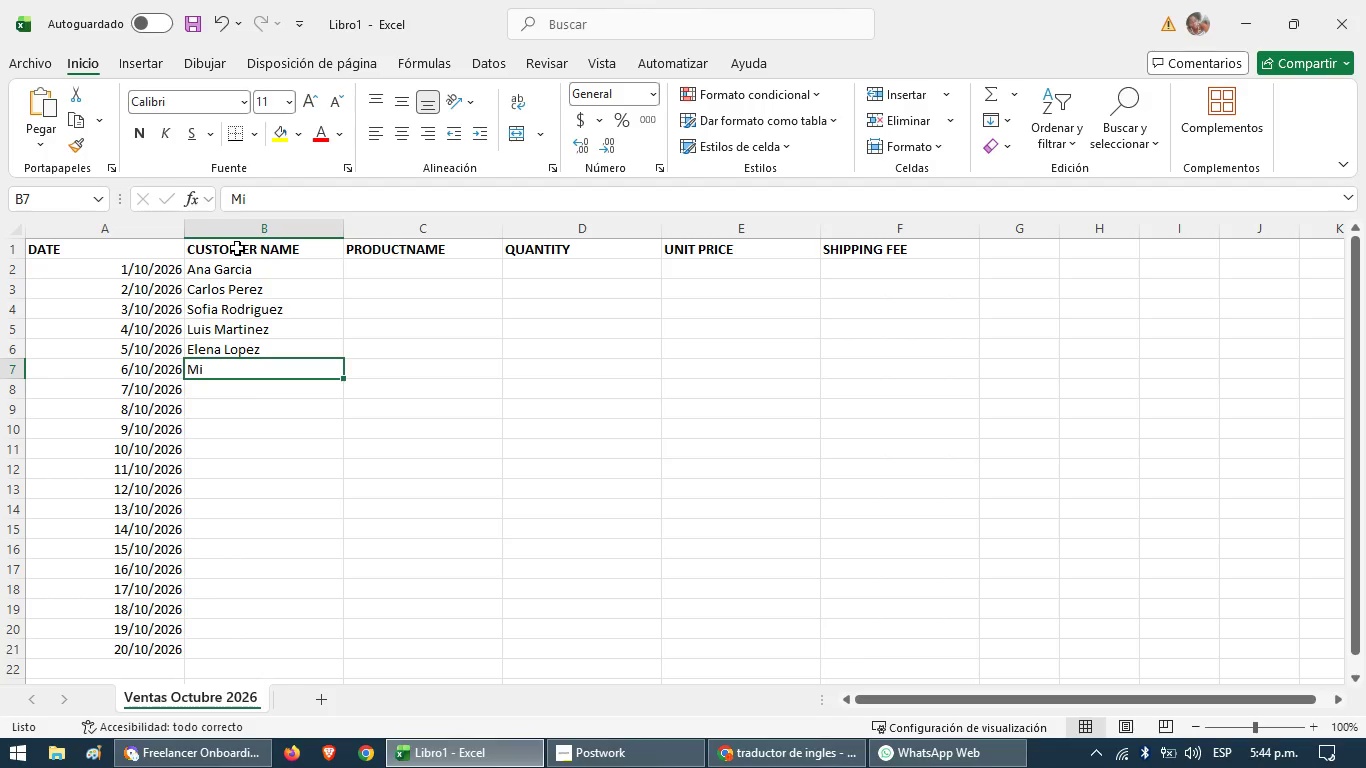 
key(Backspace)
type(Miguel)
 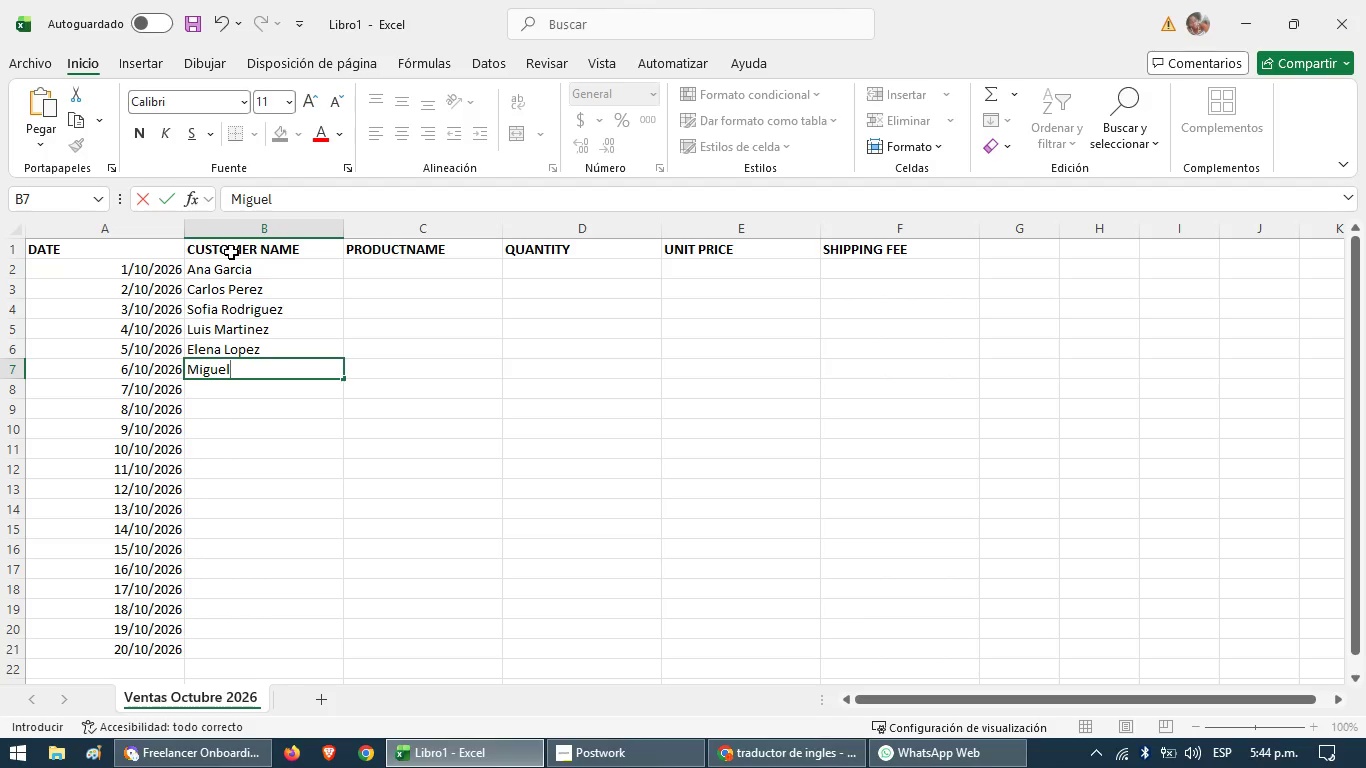 
wait(10.94)
 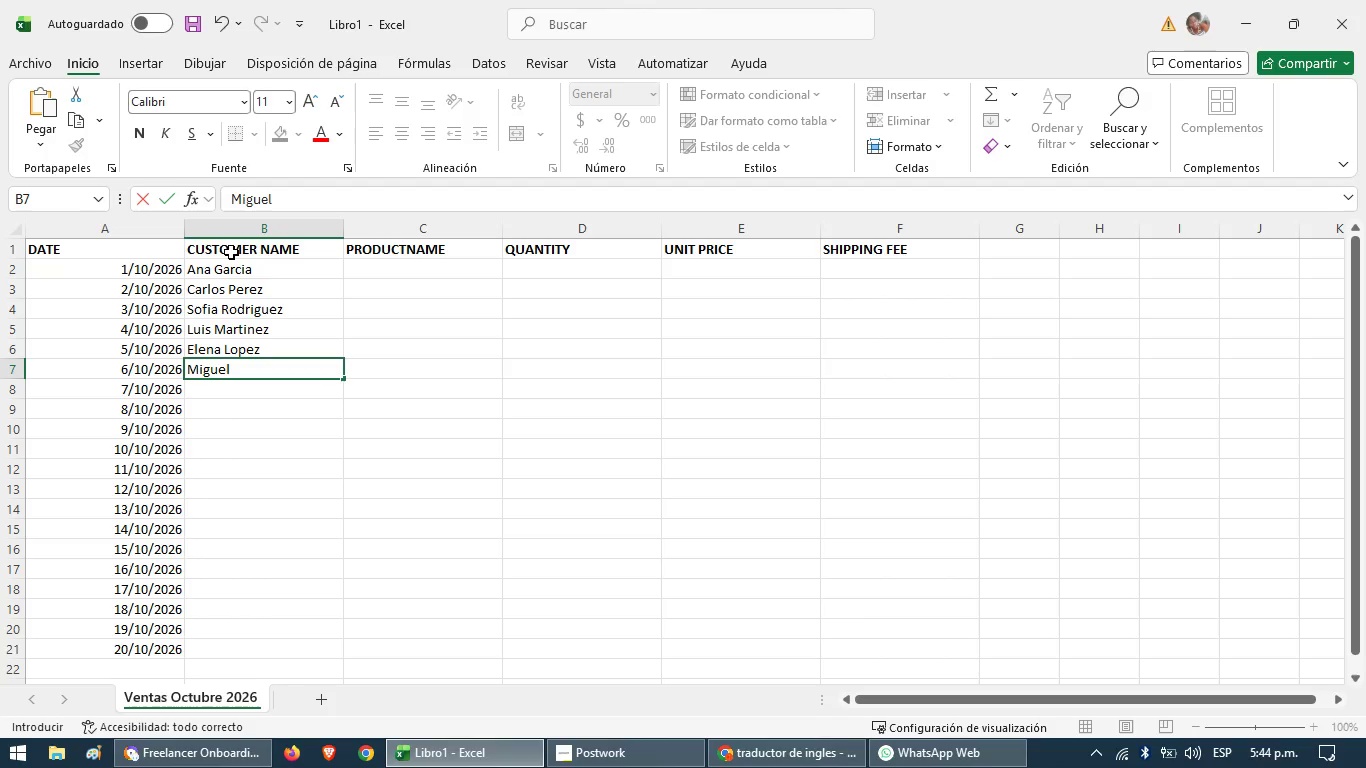 
type(Sanchez )
 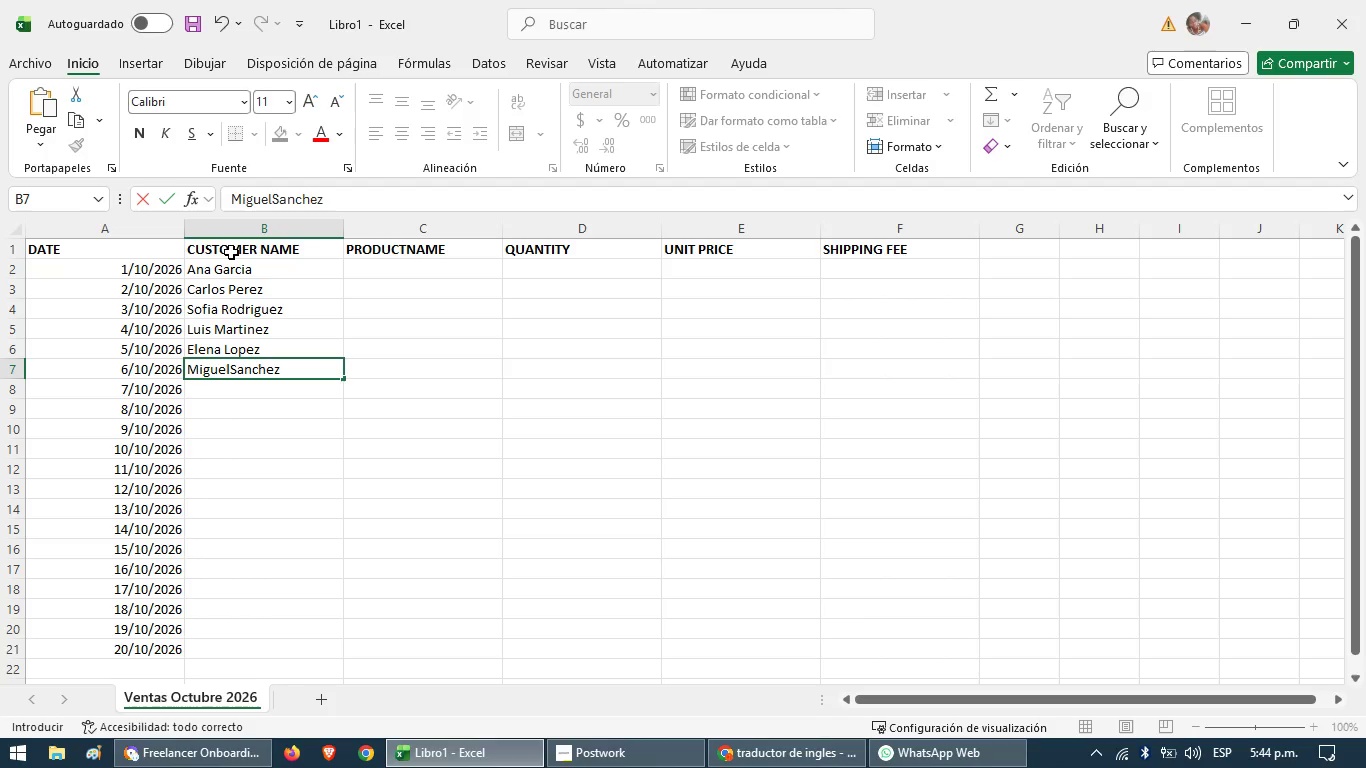 
key(ArrowUp)
 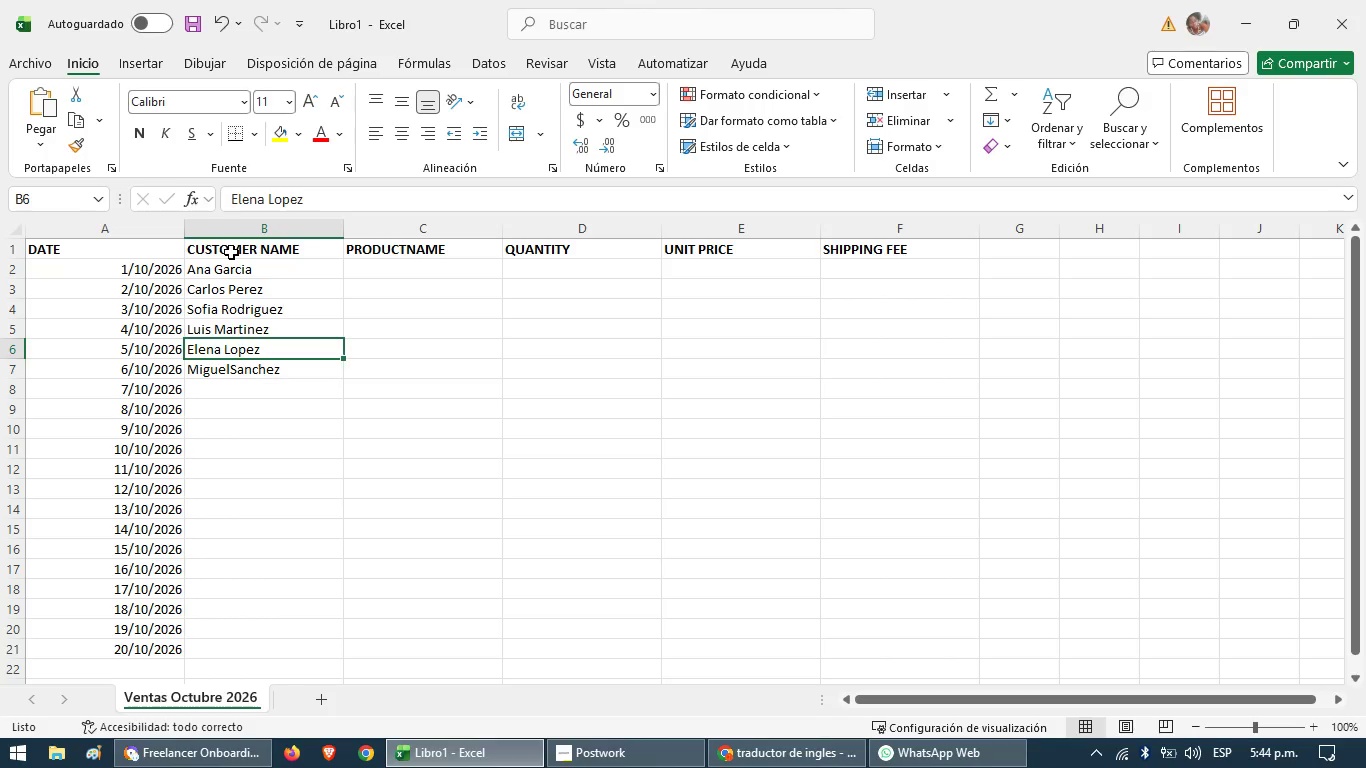 
key(ArrowUp)
 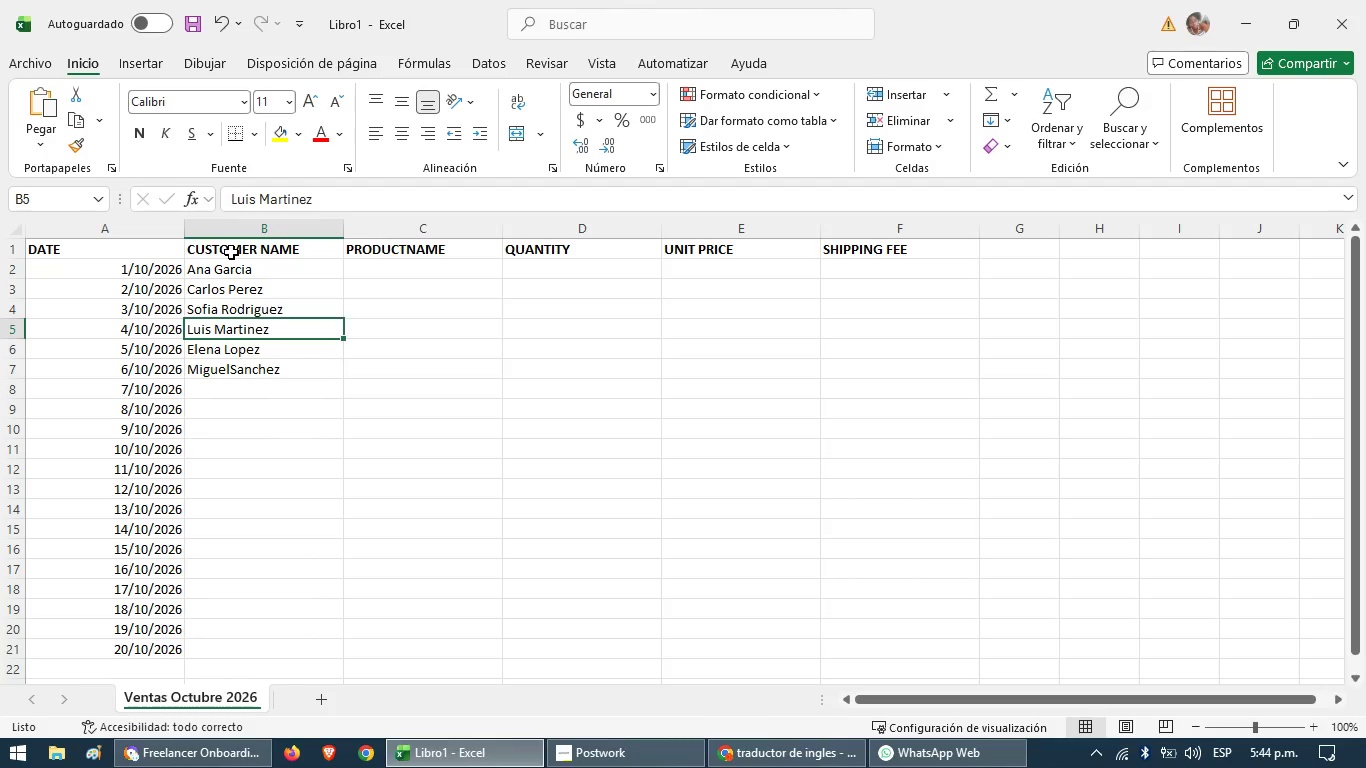 
key(ArrowUp)
 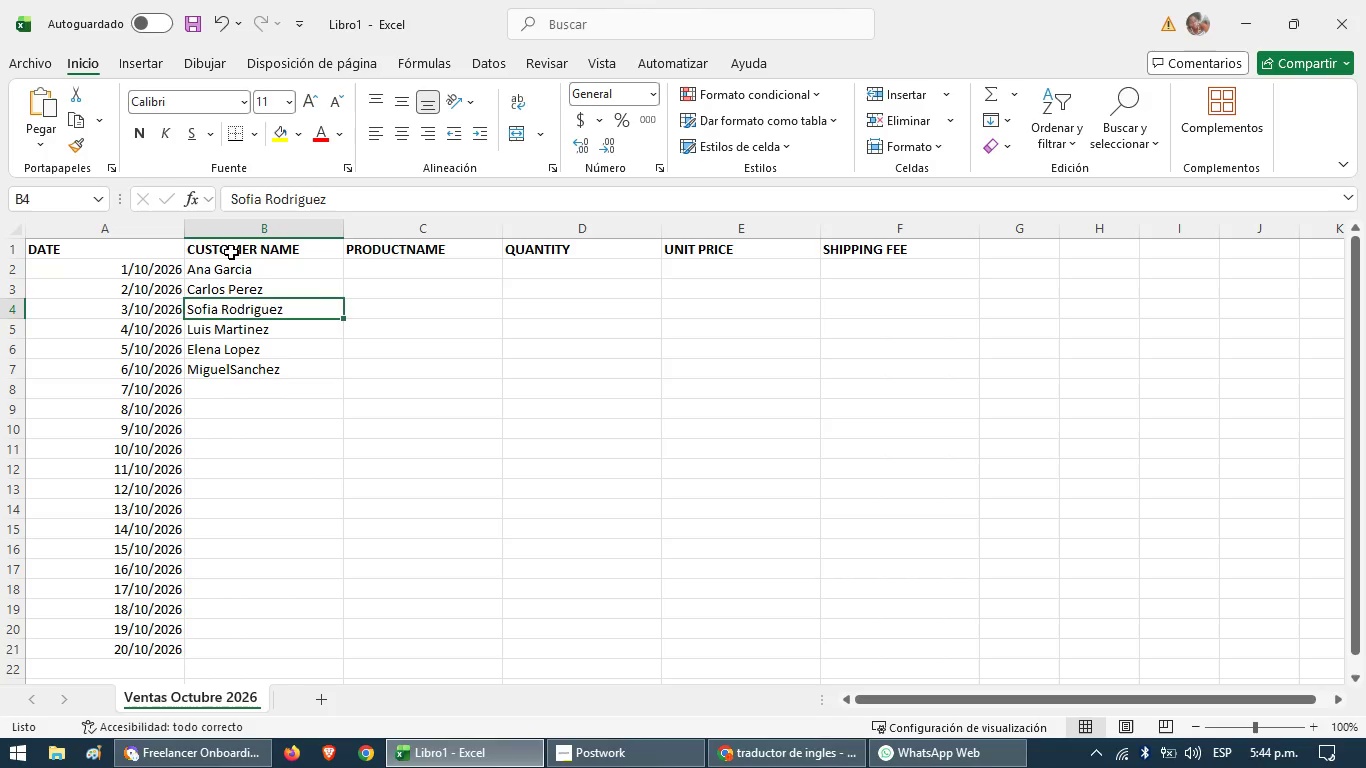 
key(ArrowUp)
 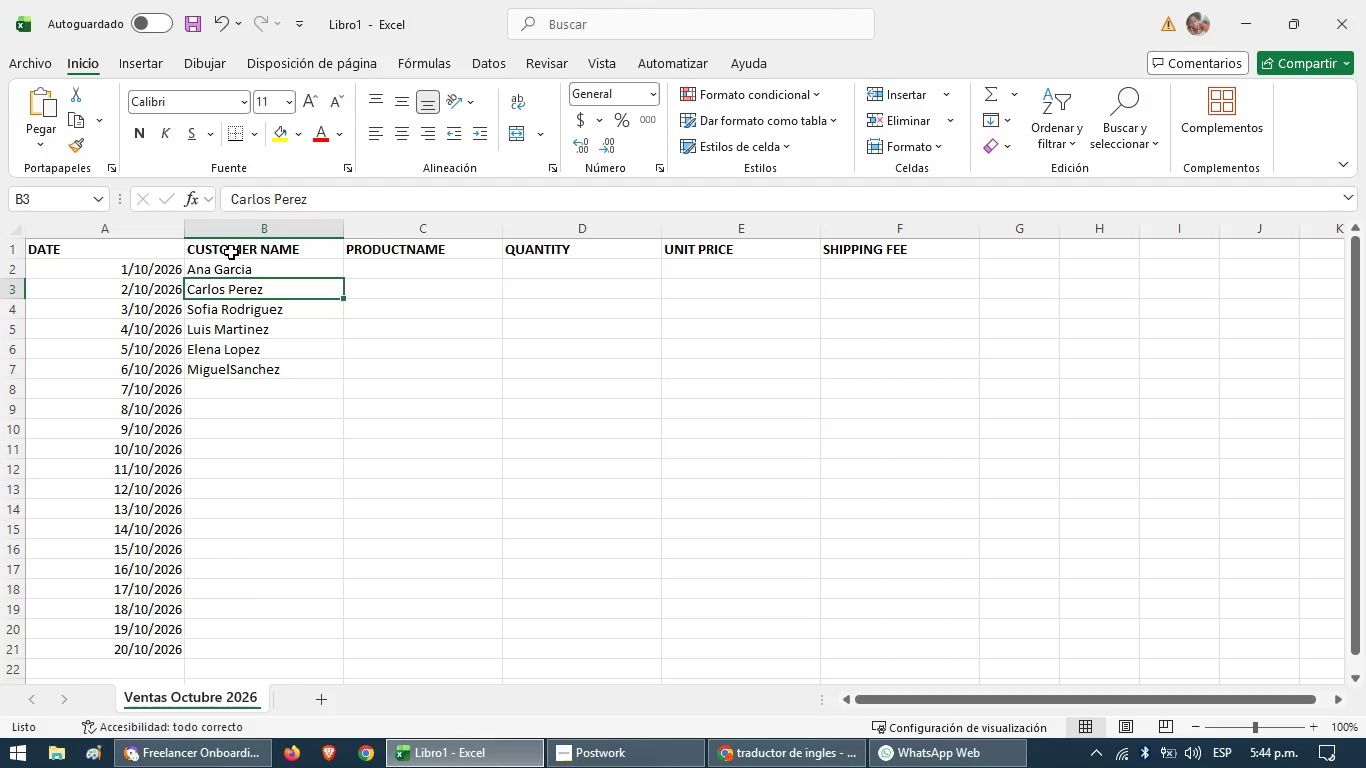 
key(ArrowUp)
 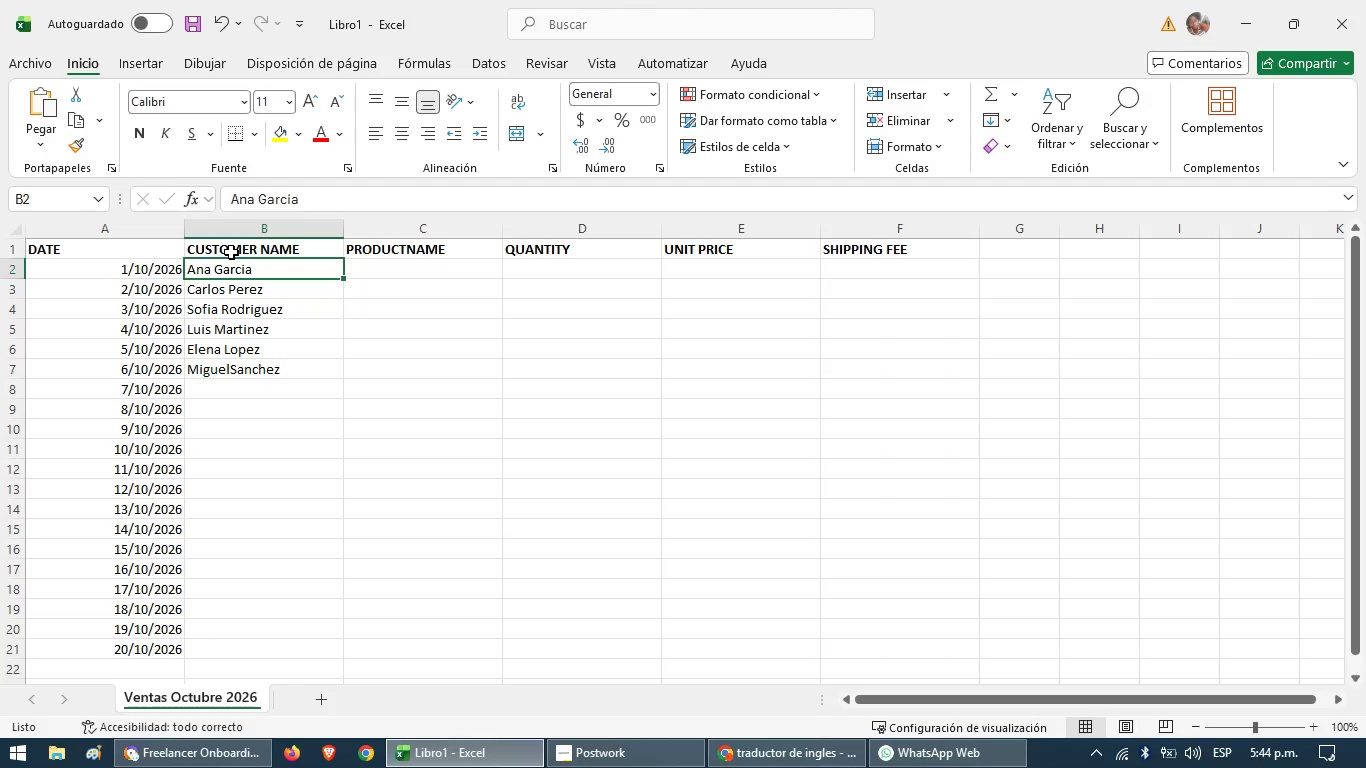 
key(ArrowRight)
 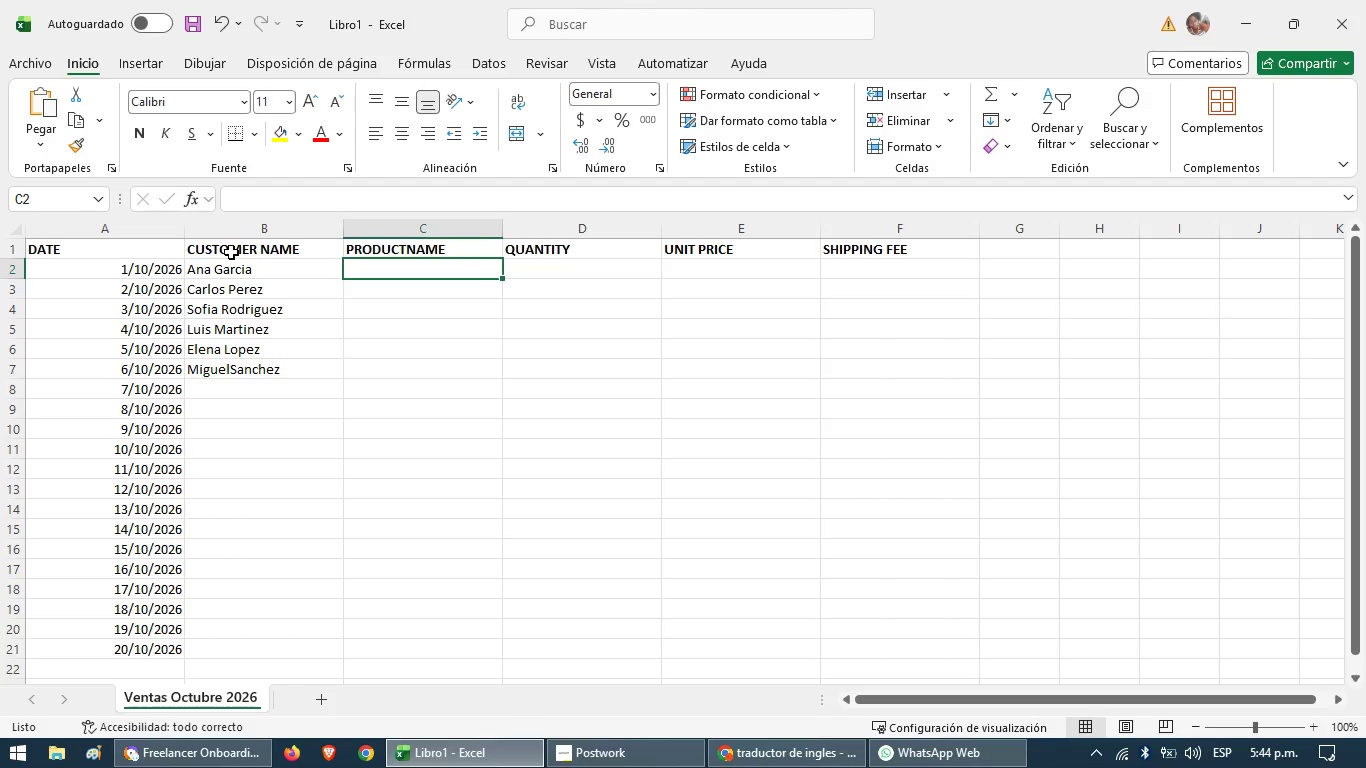 
wait(8.77)
 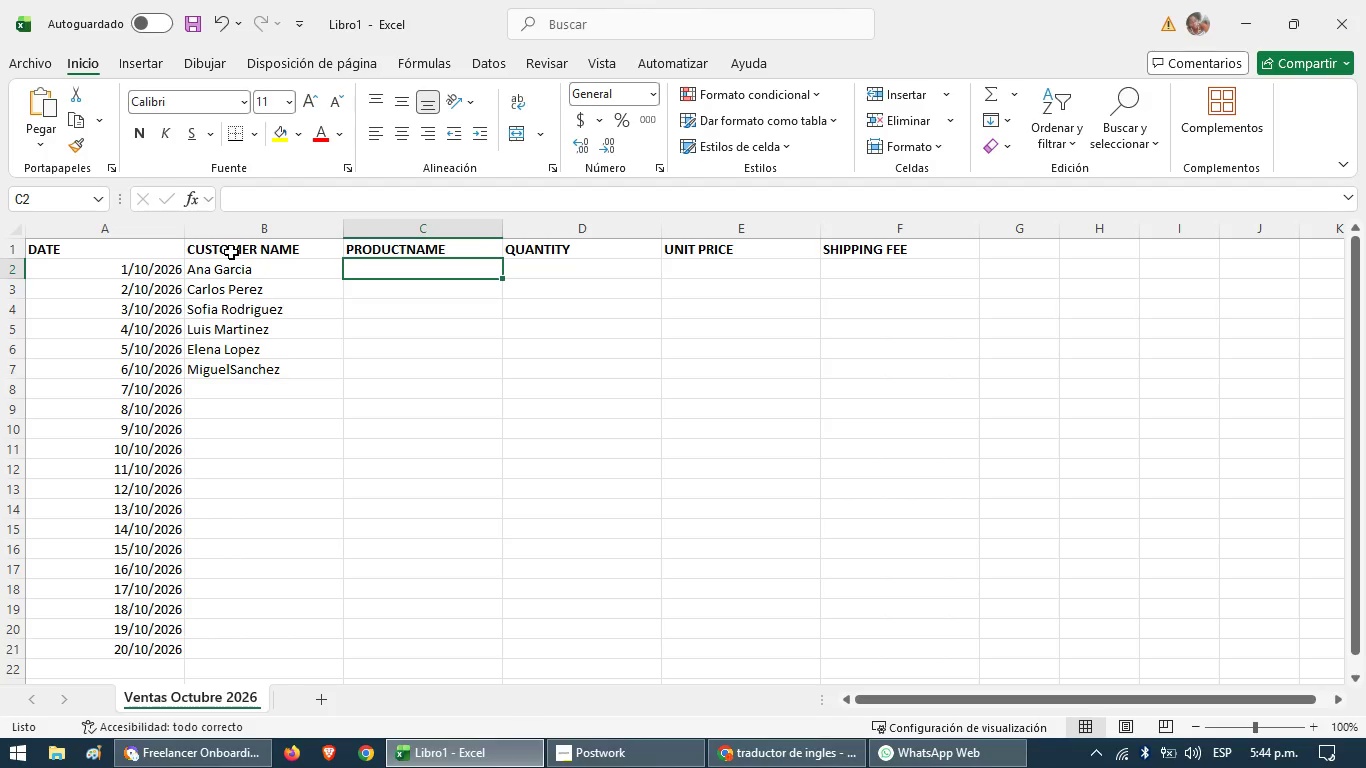 
left_click([400, 250])
 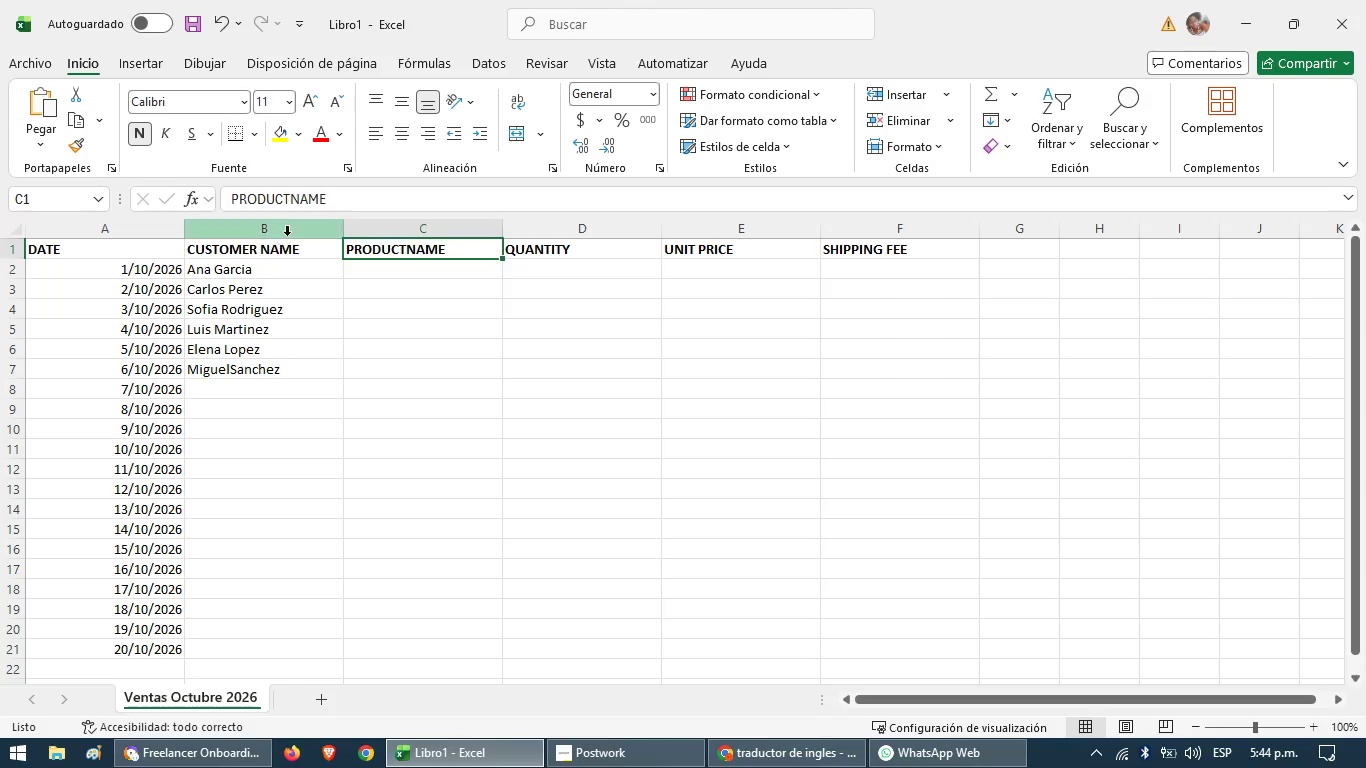 
left_click([288, 196])
 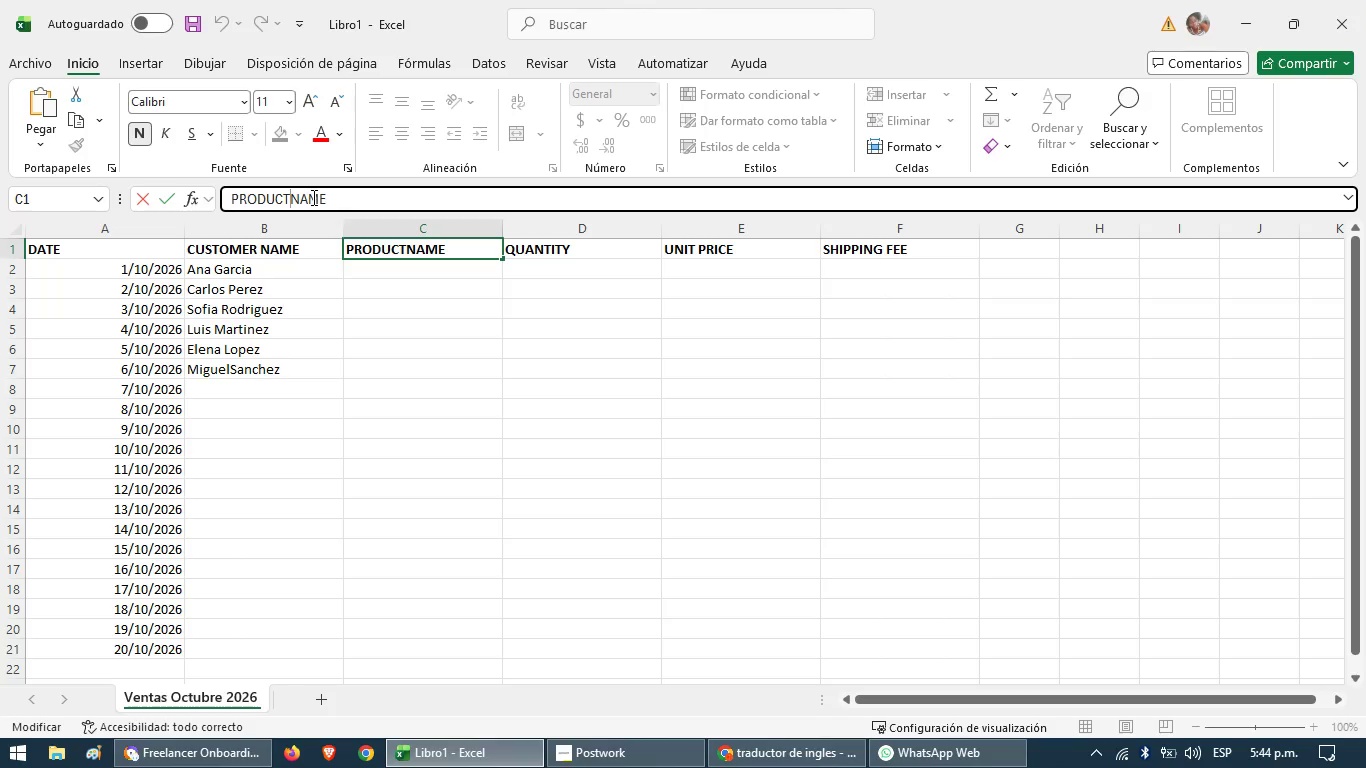 
key(Space)
 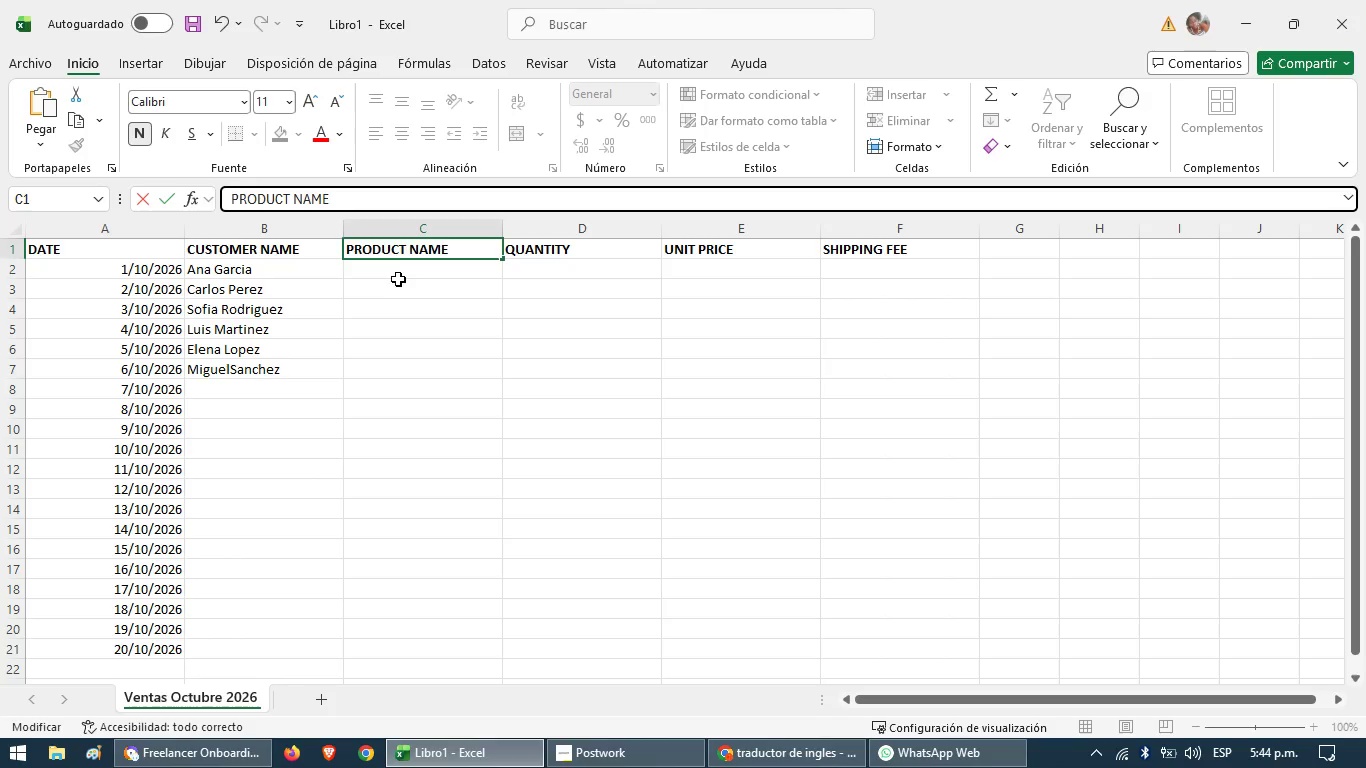 
left_click([398, 275])
 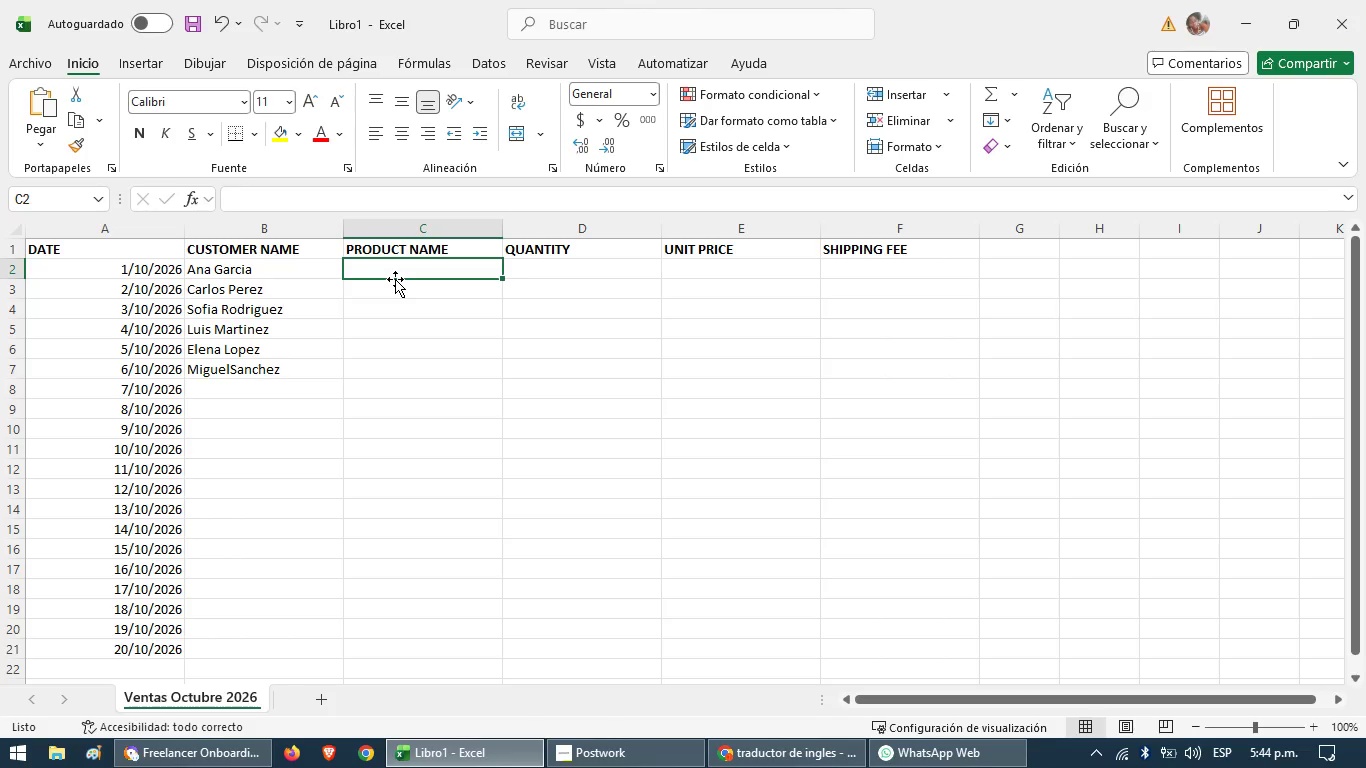 
type(Nebula S)
key(Backspace)
type(Escape Key)
 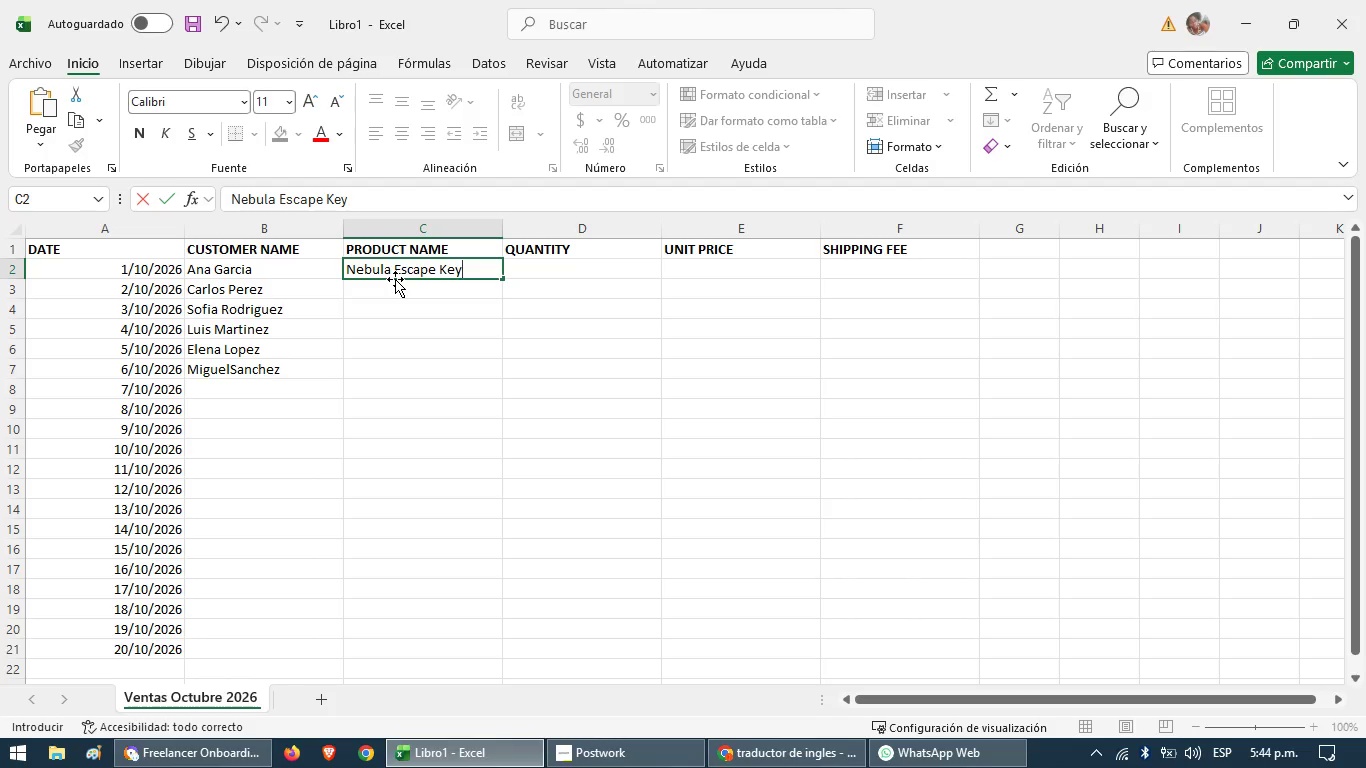 
key(ArrowDown)
 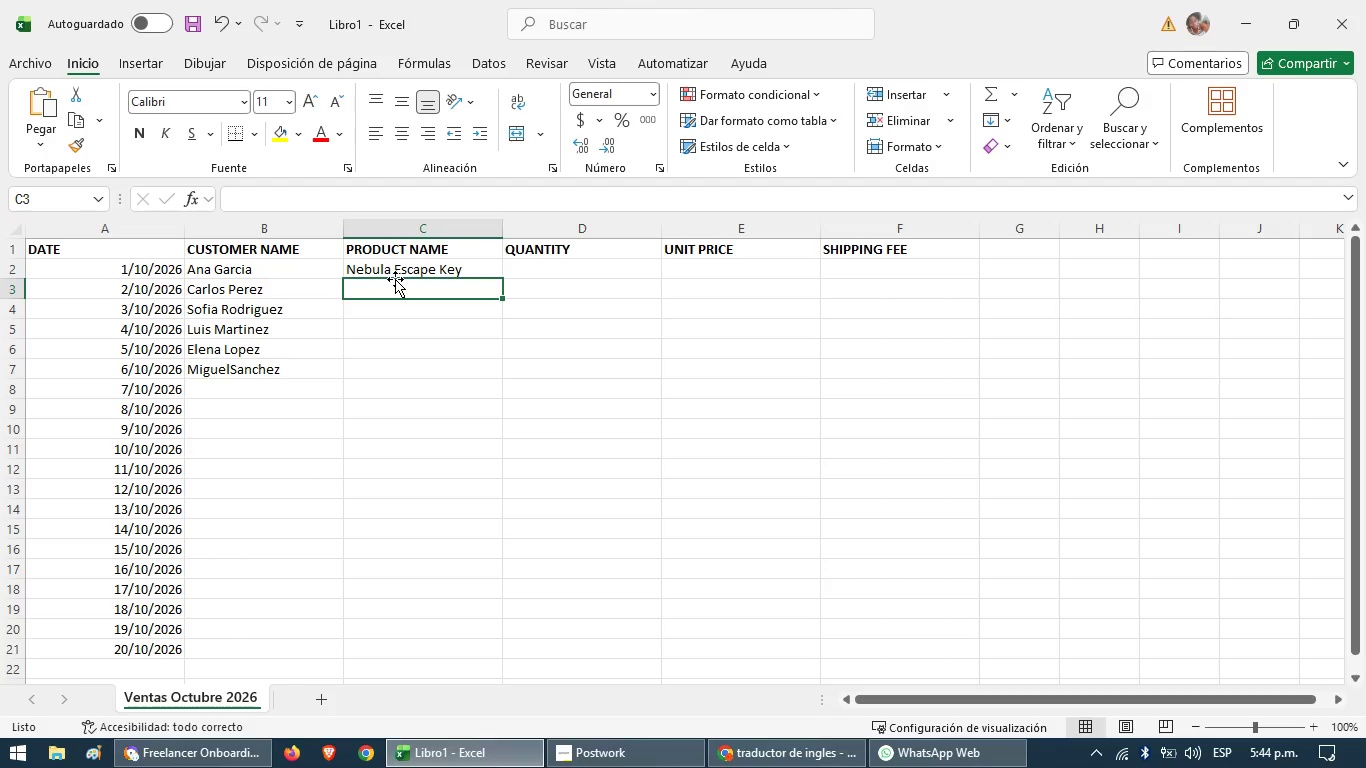 
type(Forest)
 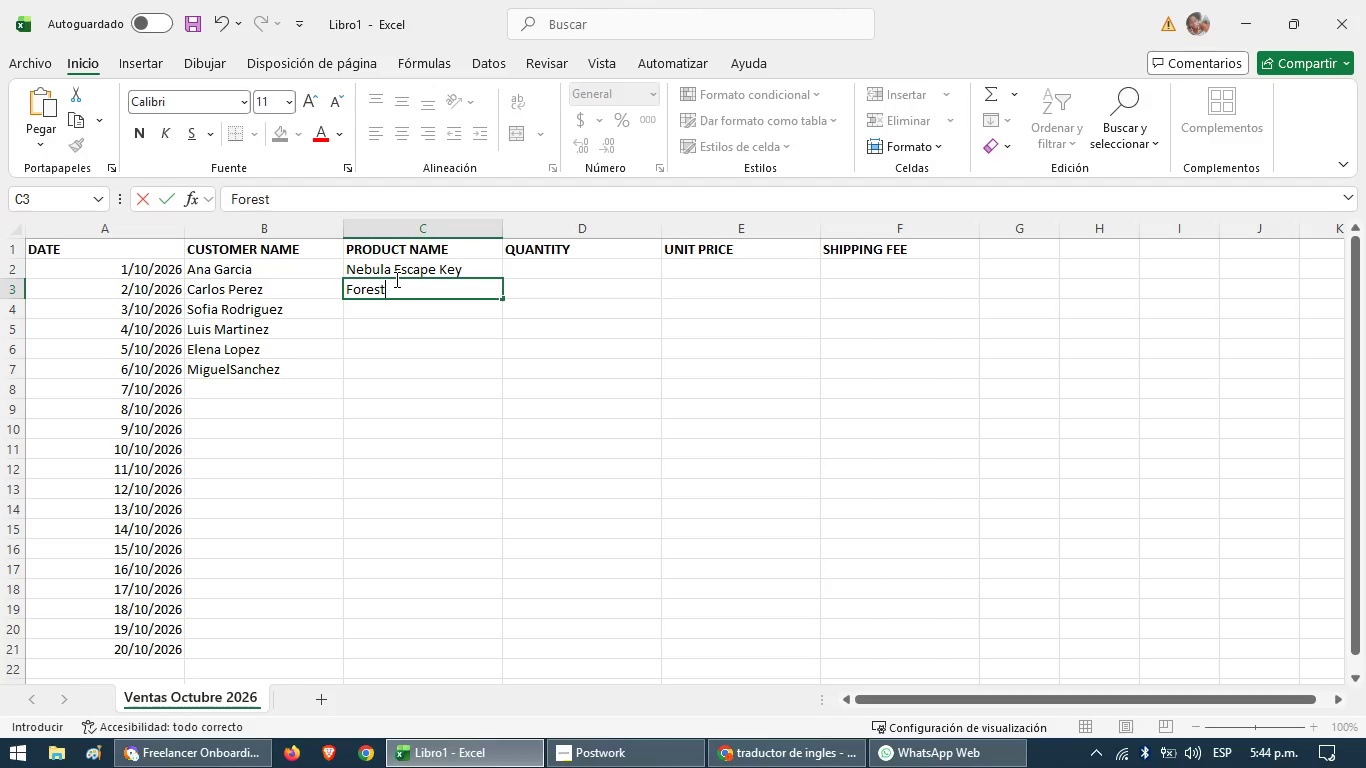 
wait(7.55)
 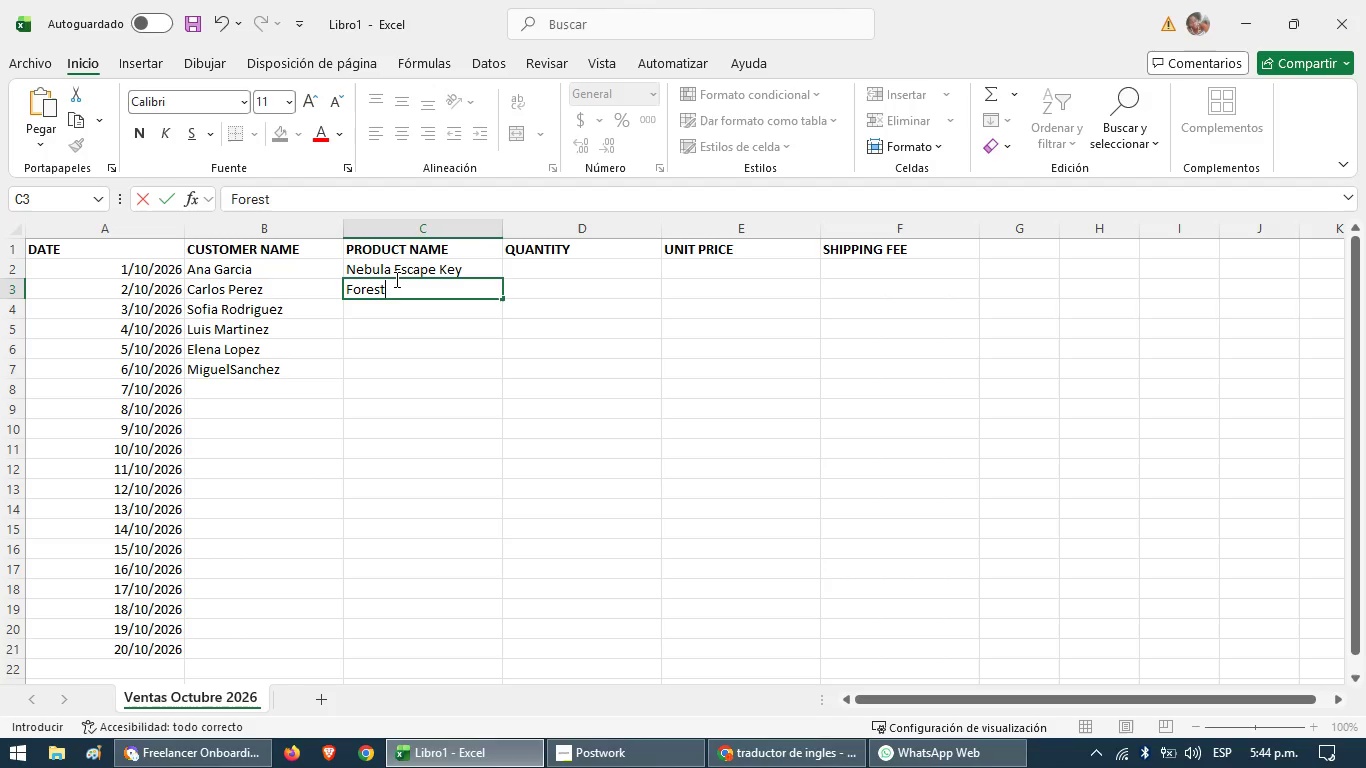 
key(Shift+M)
 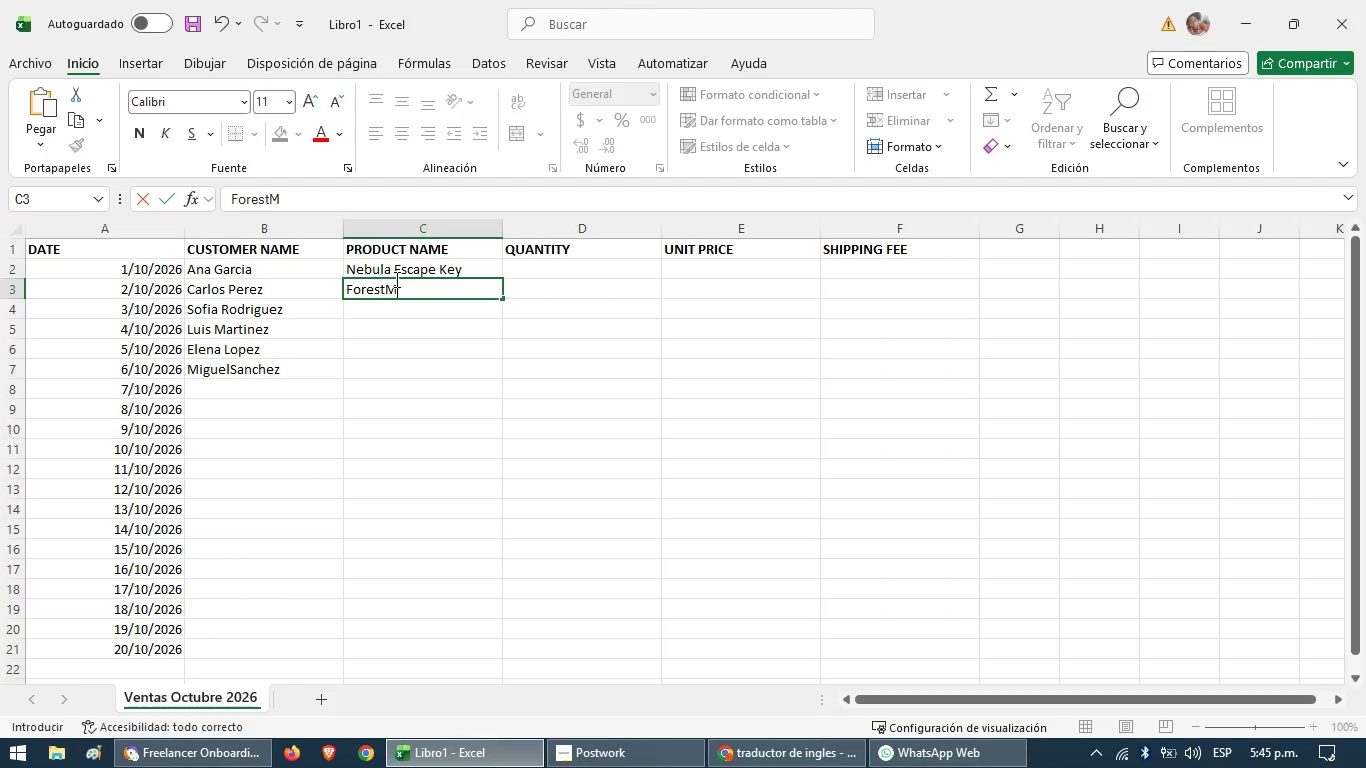 
left_click([395, 279])
 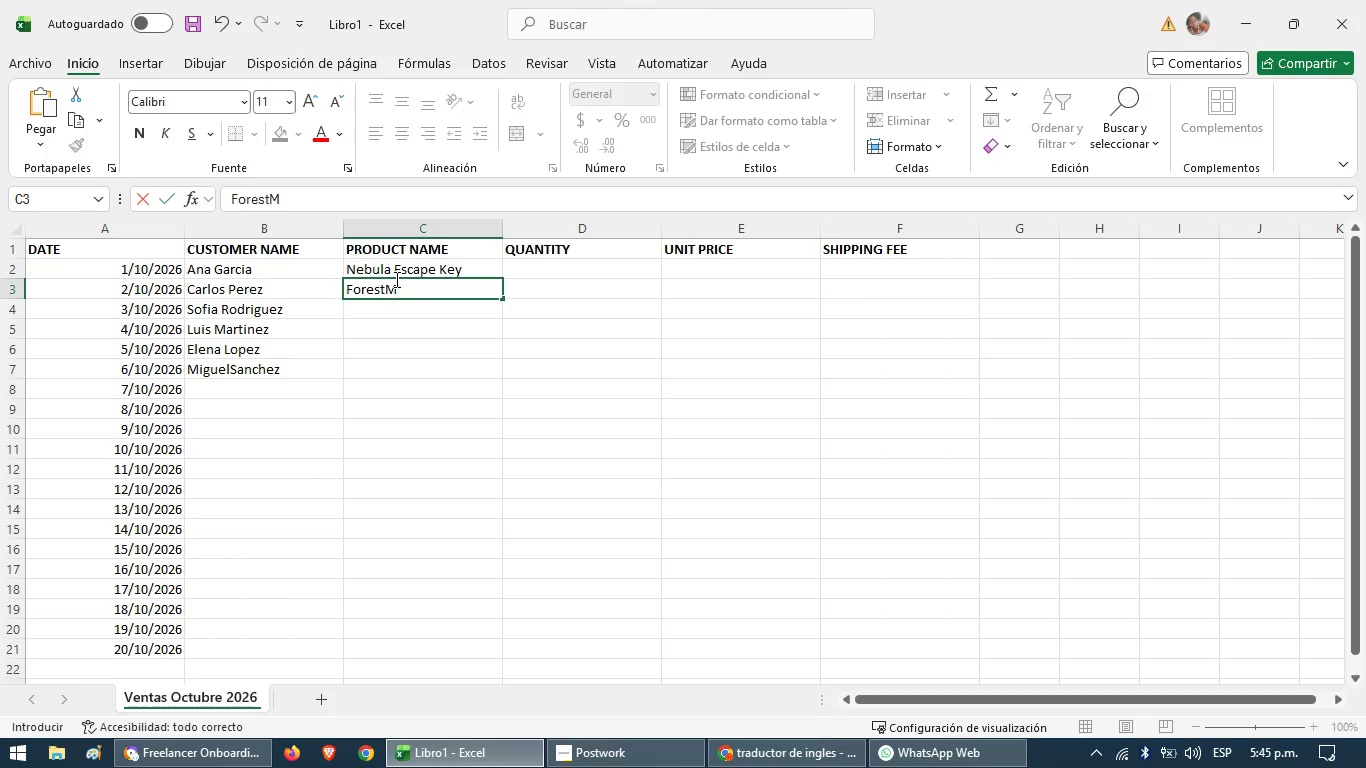 
type(oss )
 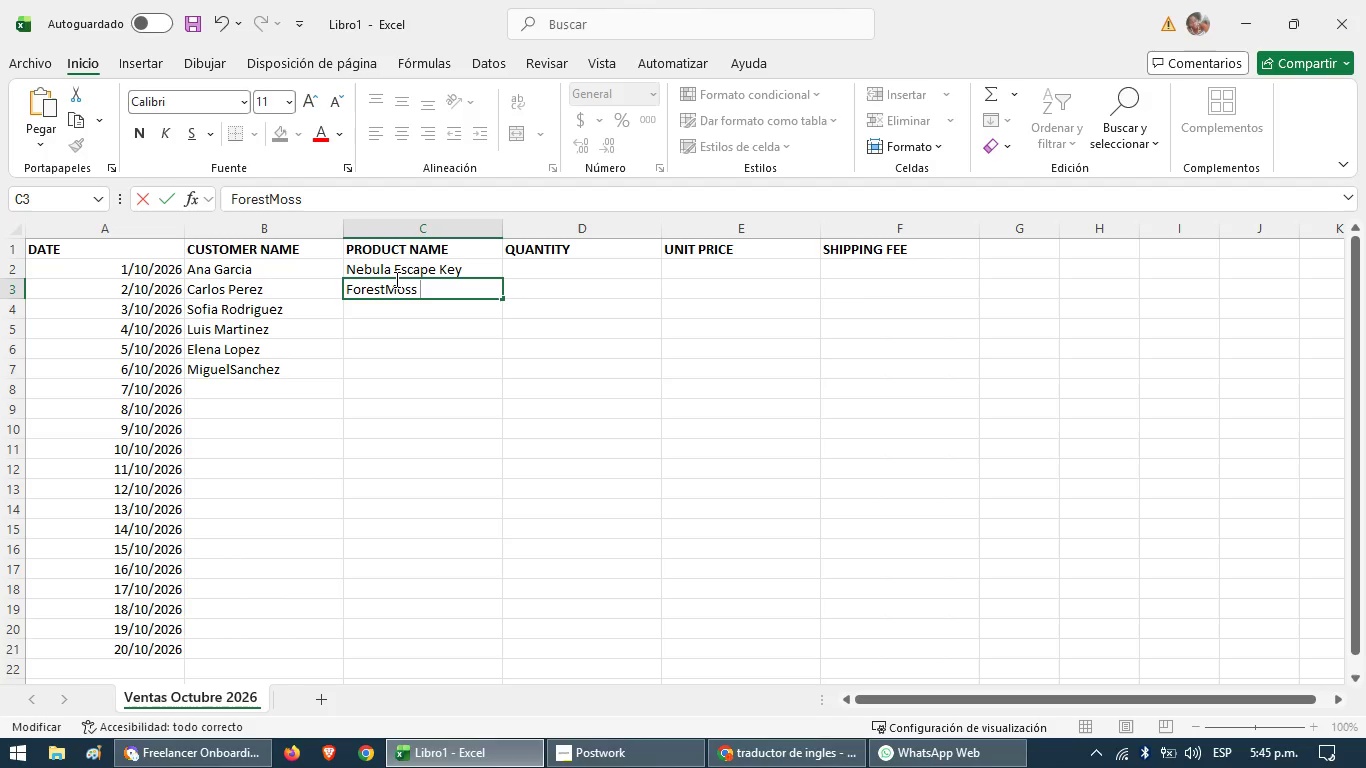 
key(ArrowLeft)
 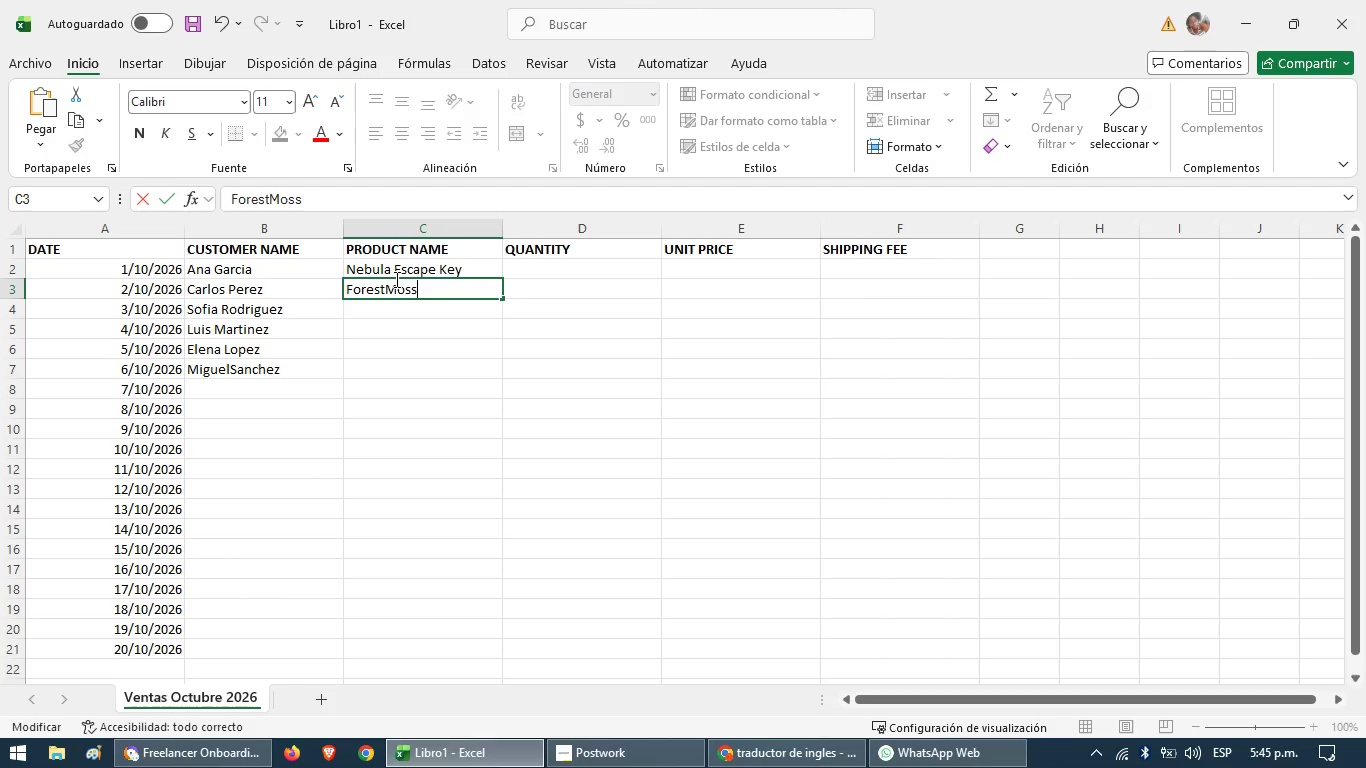 
key(ArrowLeft)
 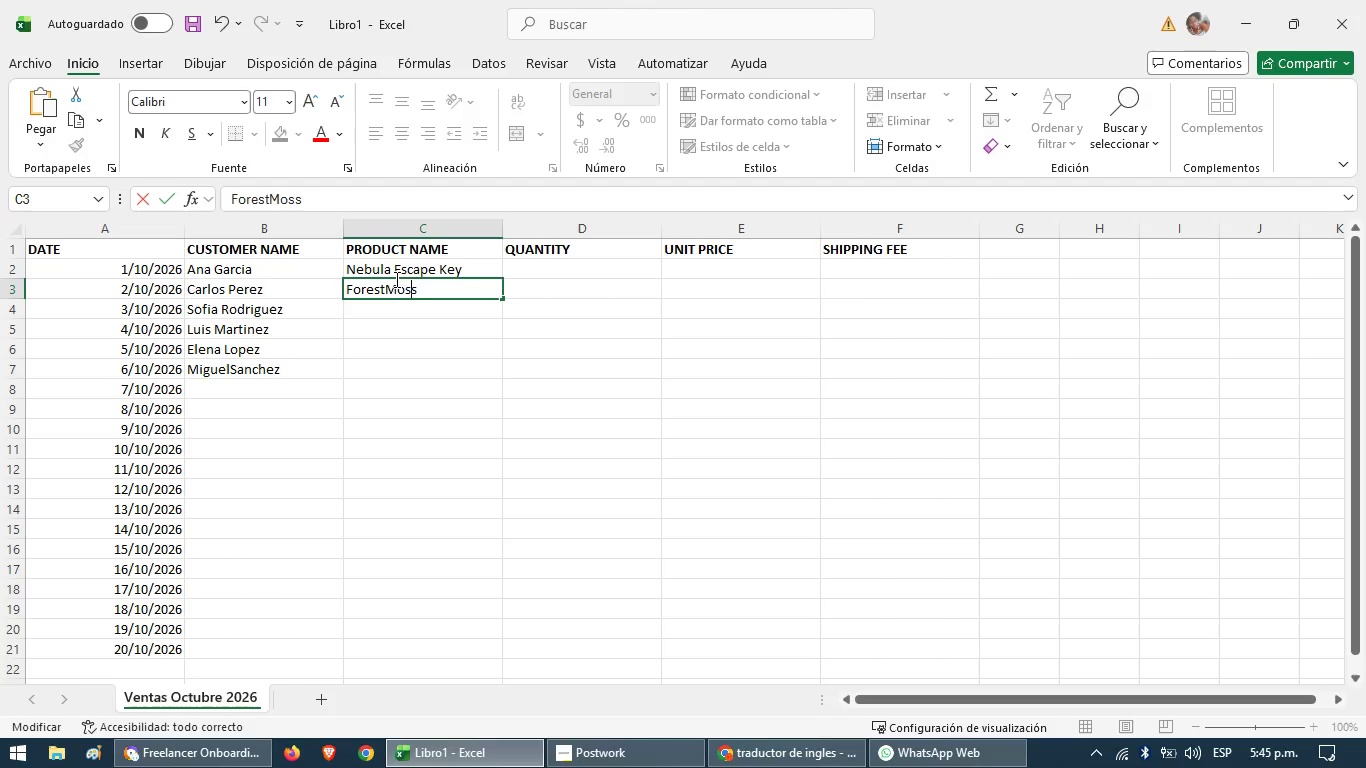 
key(ArrowLeft)
 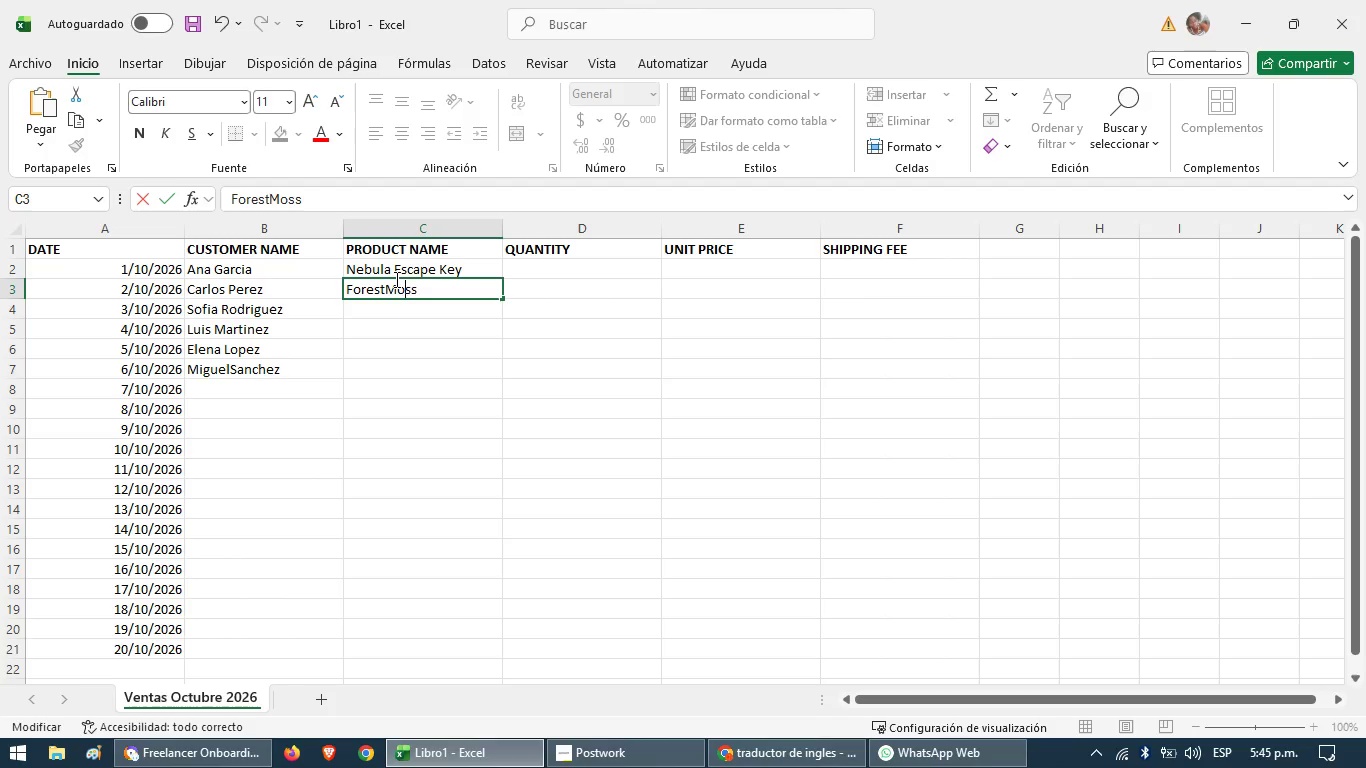 
key(ArrowLeft)
 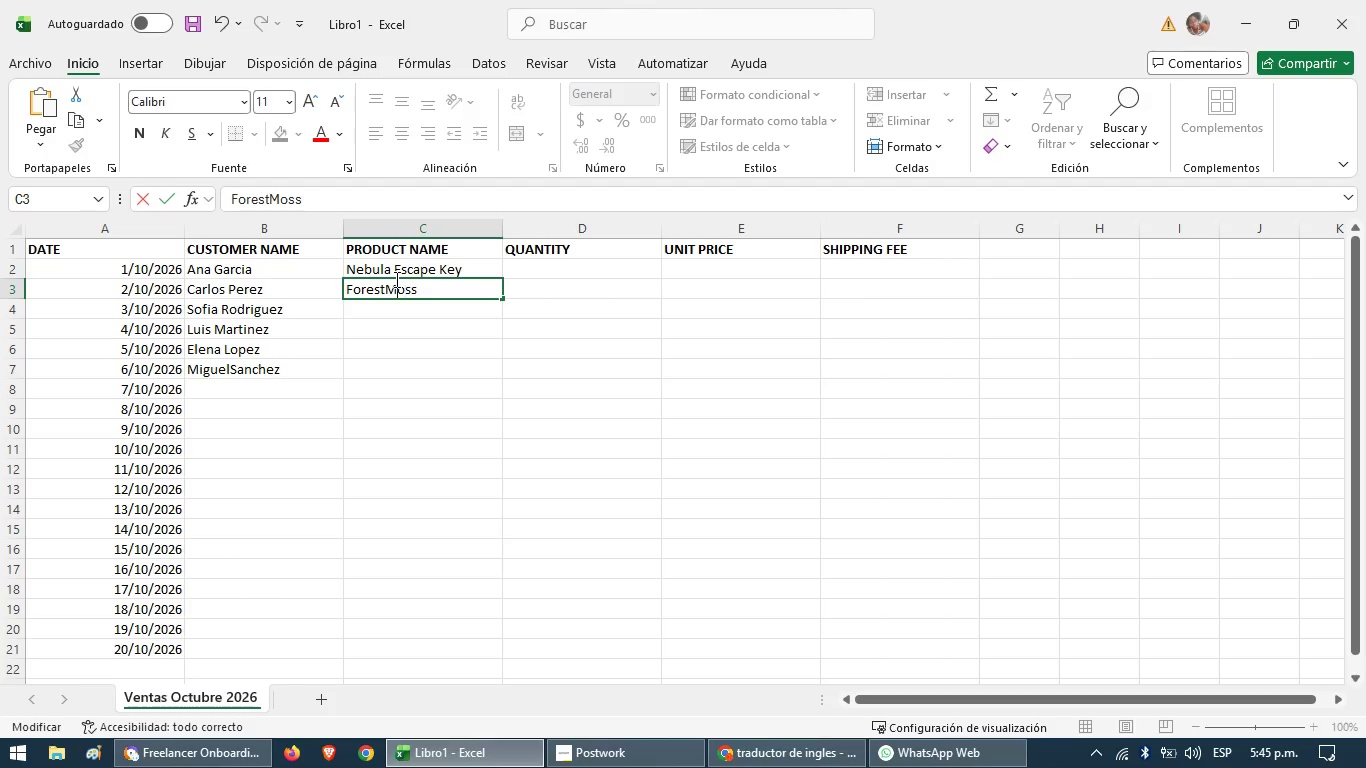 
key(ArrowLeft)
 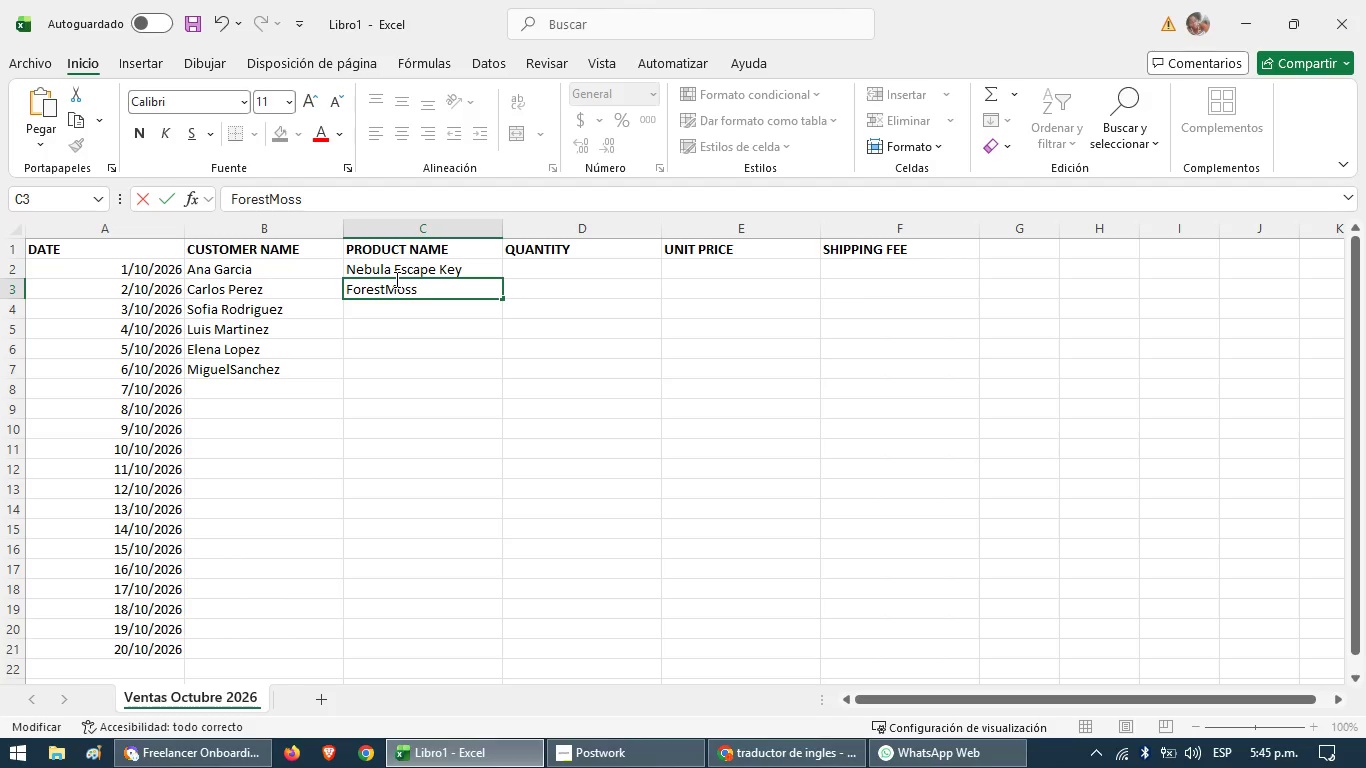 
key(Space)
 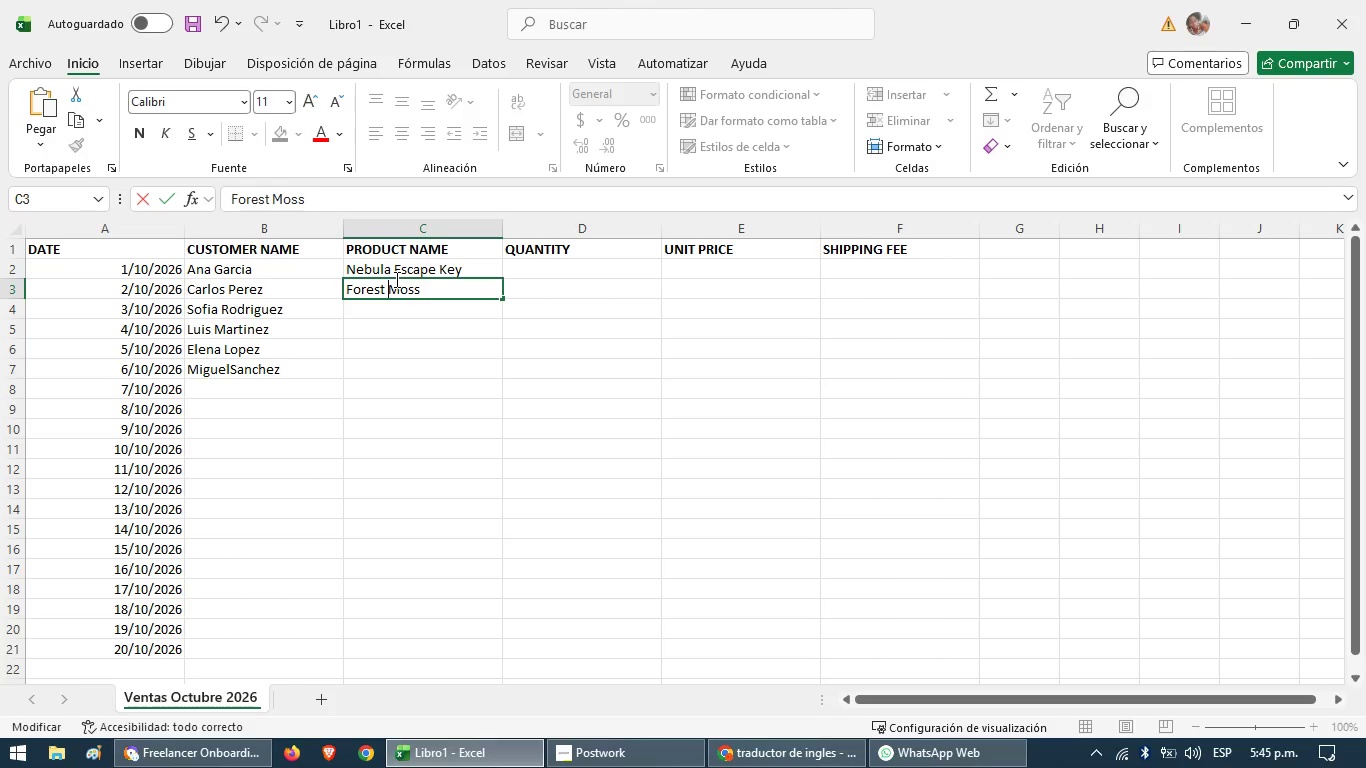 
key(ArrowRight)
 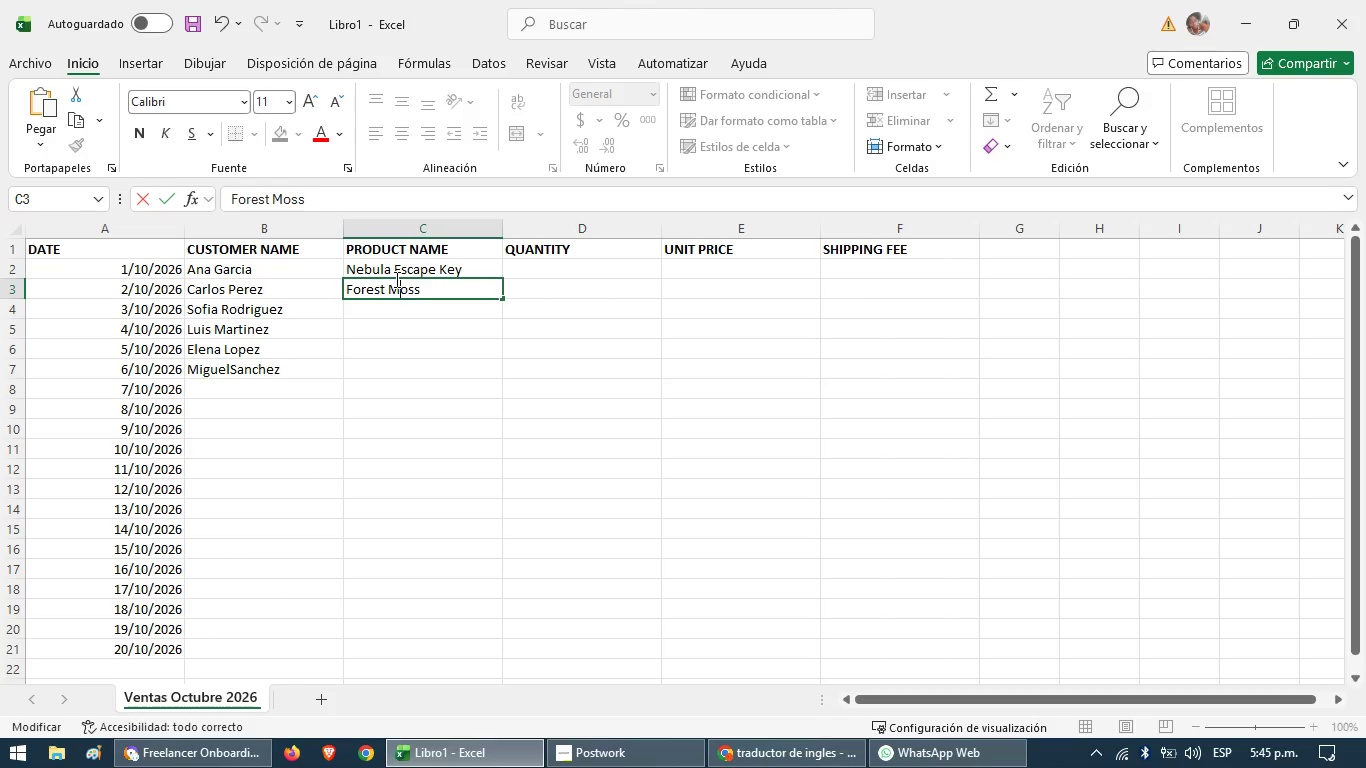 
key(ArrowRight)
 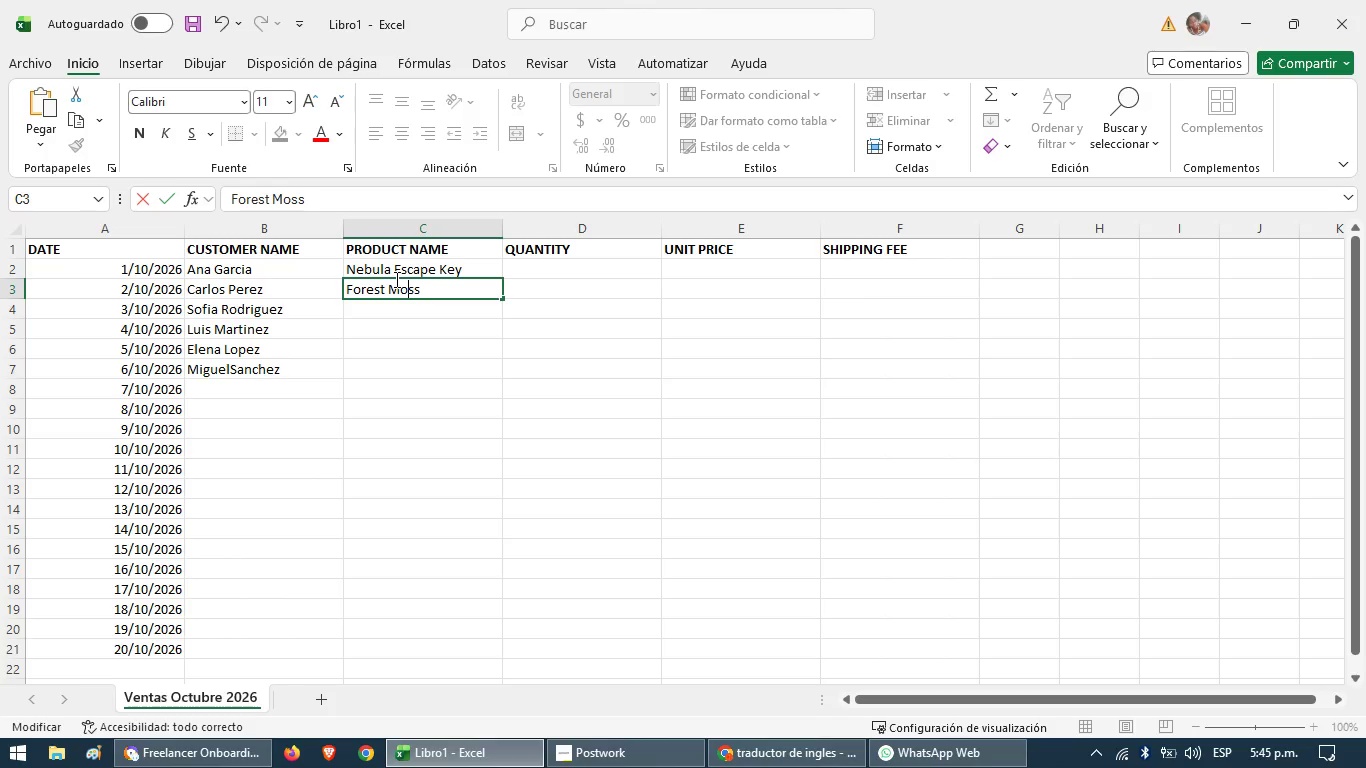 
key(ArrowRight)
 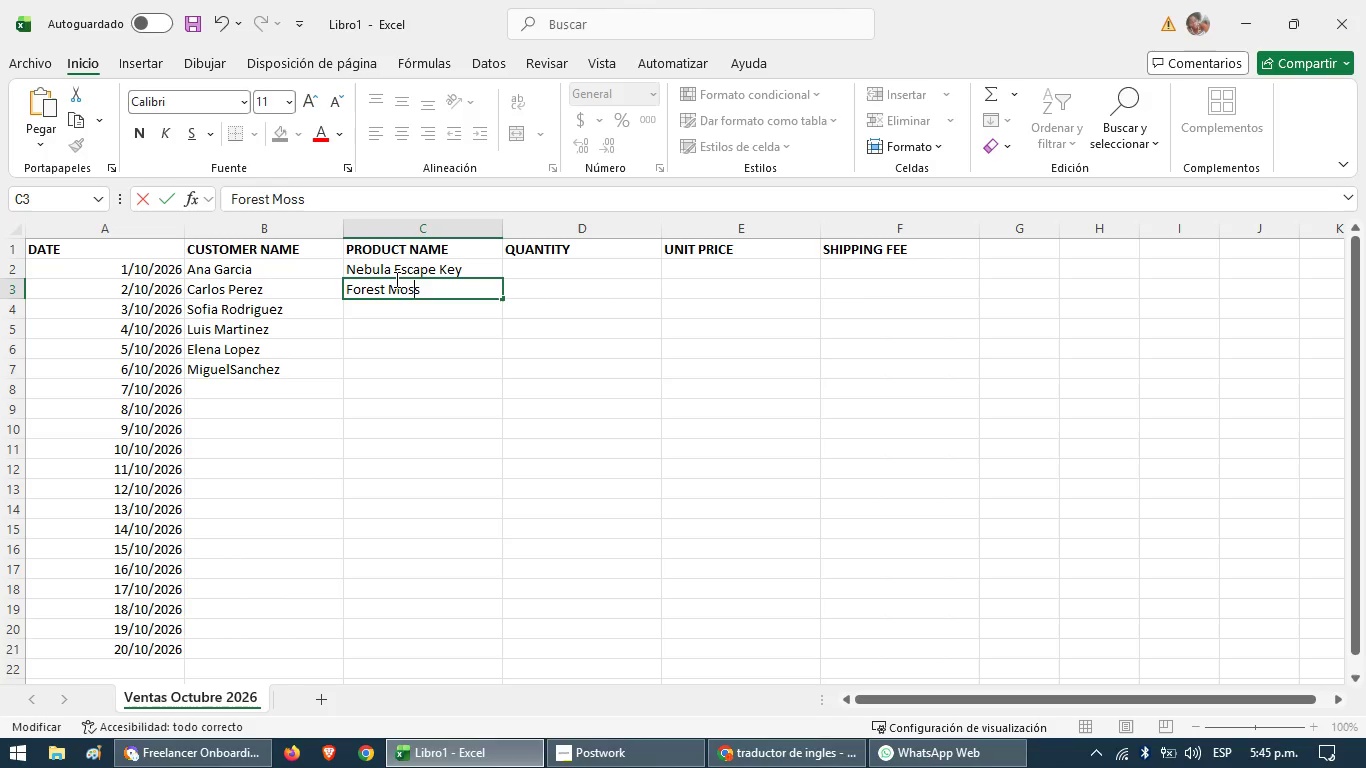 
key(ArrowRight)
 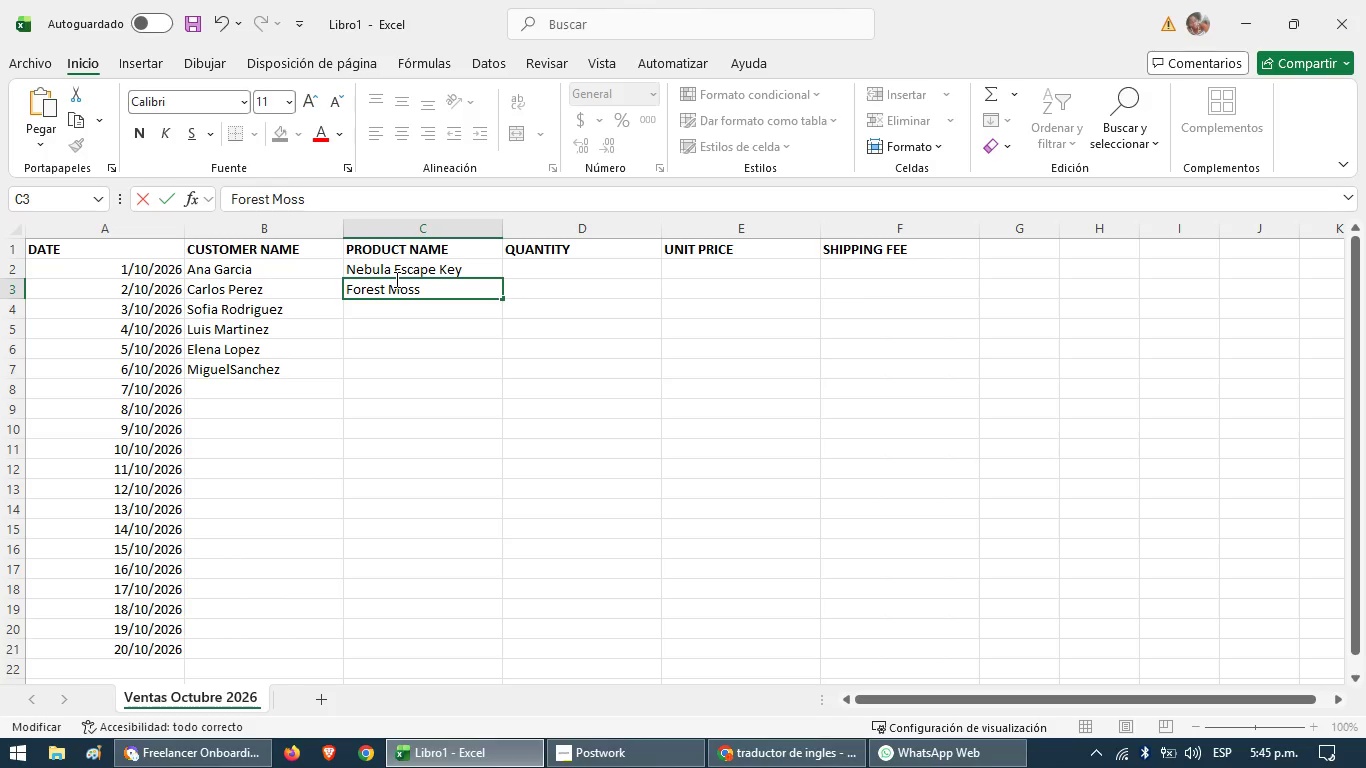 
type( Spaceador)
key(Backspace)
key(Backspace)
key(Backspace)
type(bar)
 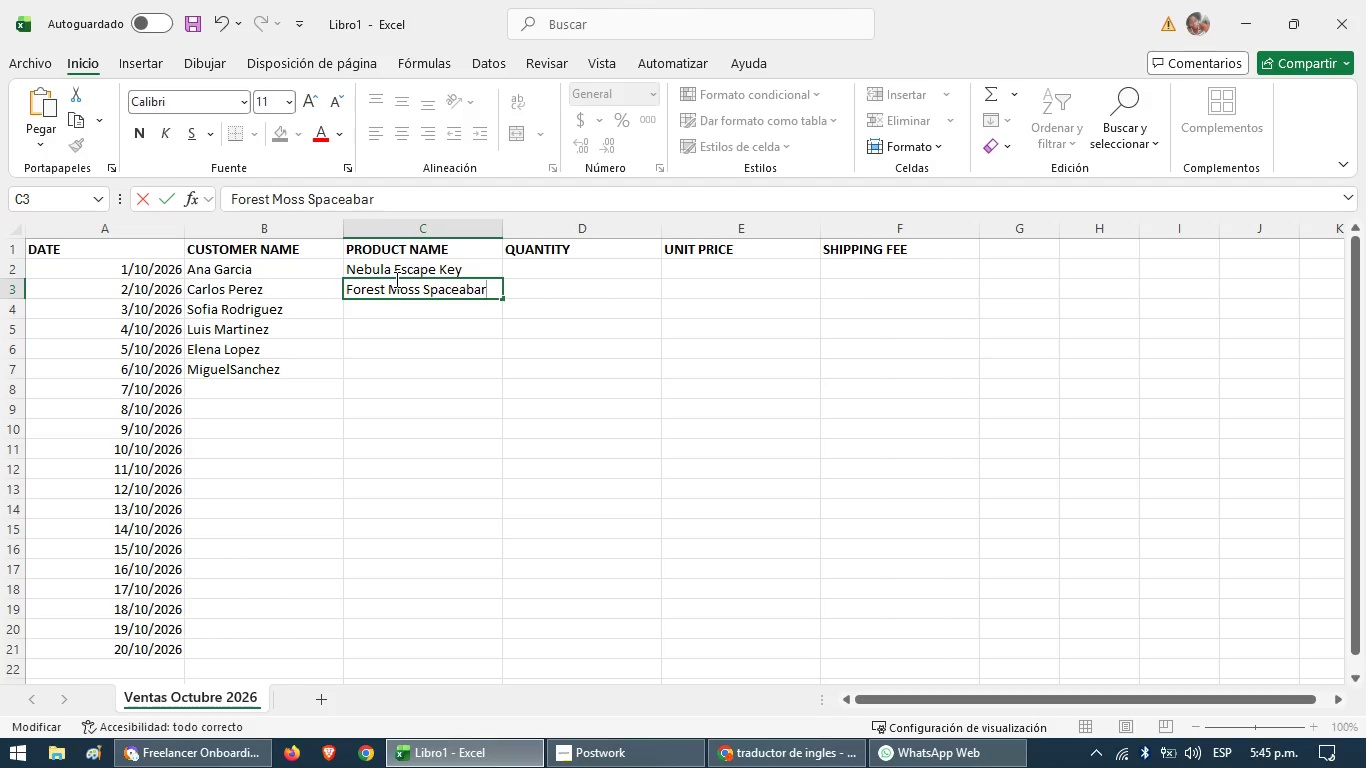 
wait(17.69)
 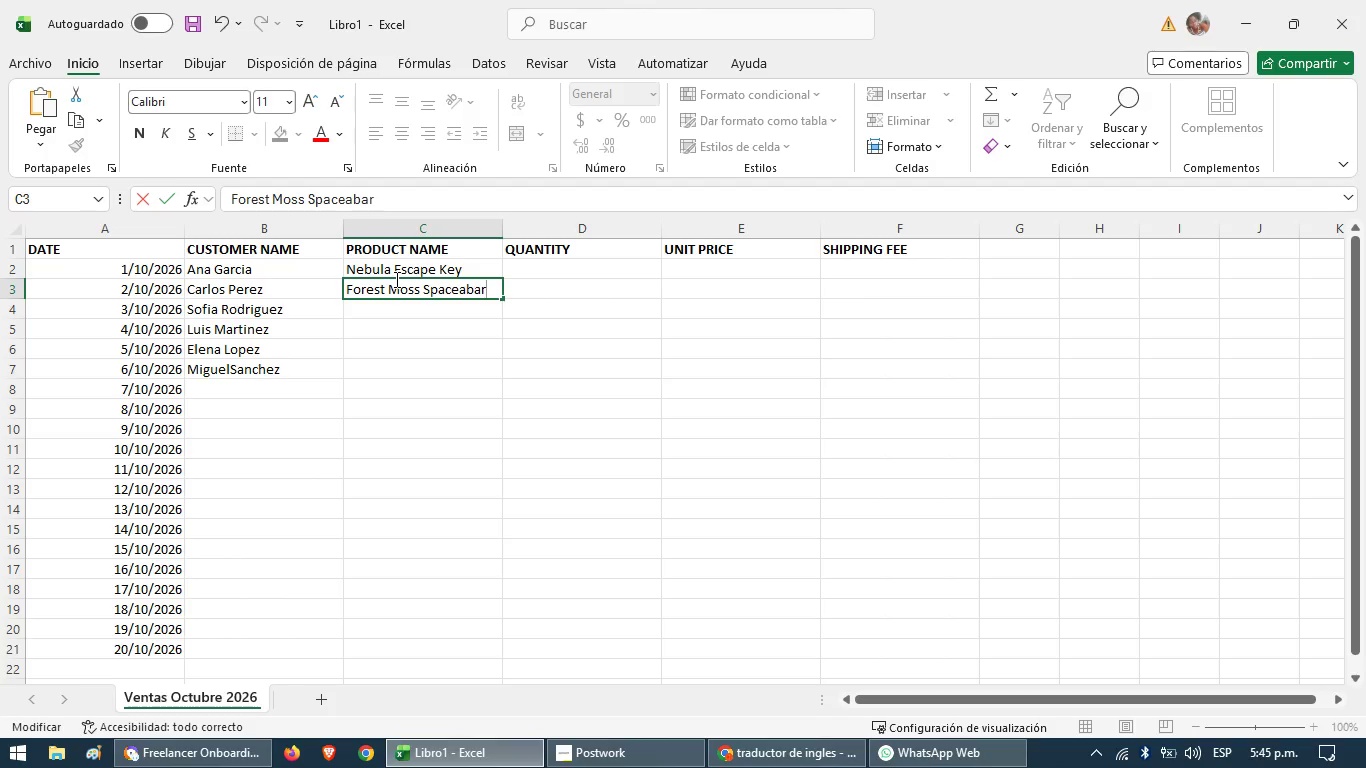 
key(ArrowDown)
 